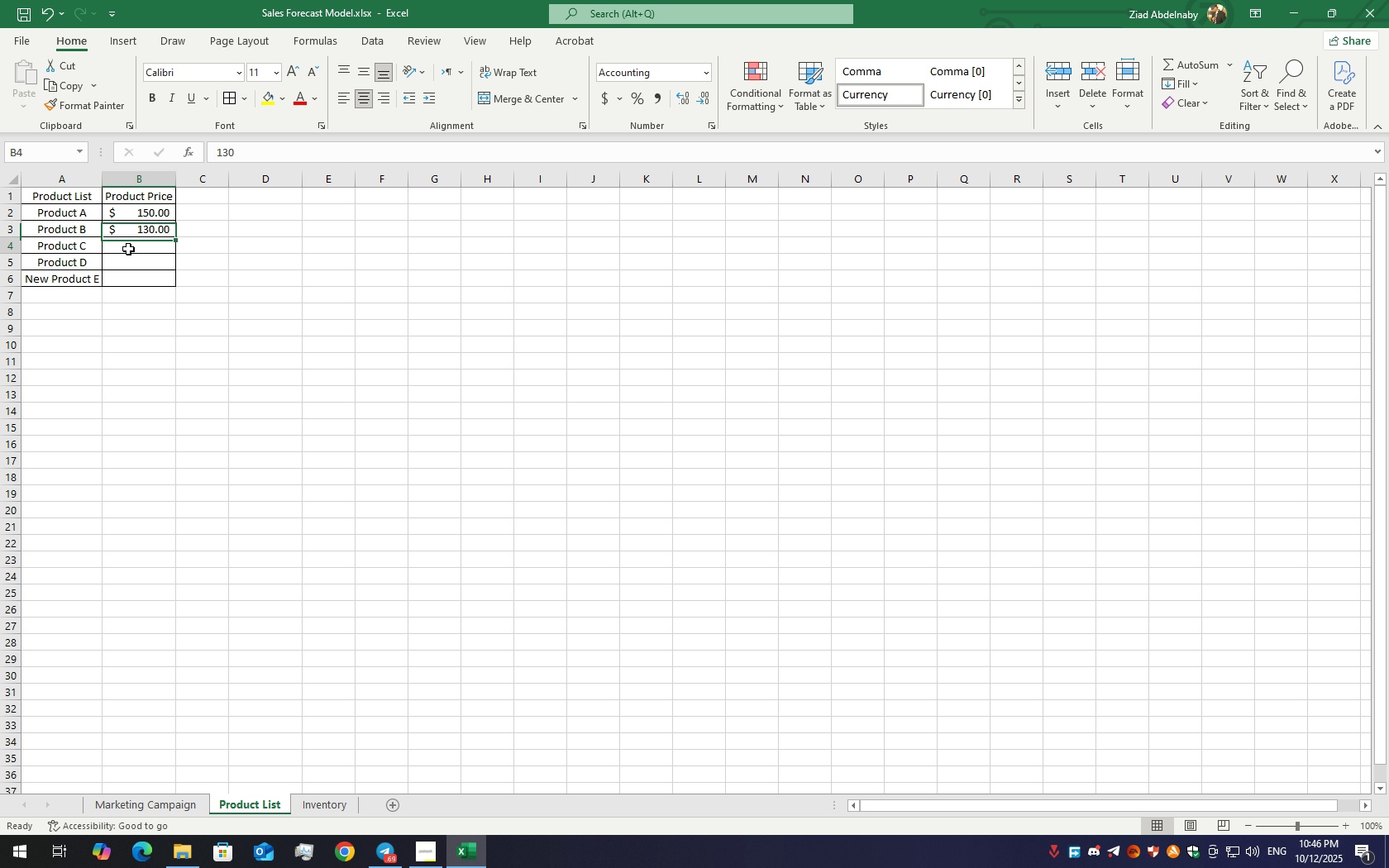 
double_click([128, 249])
 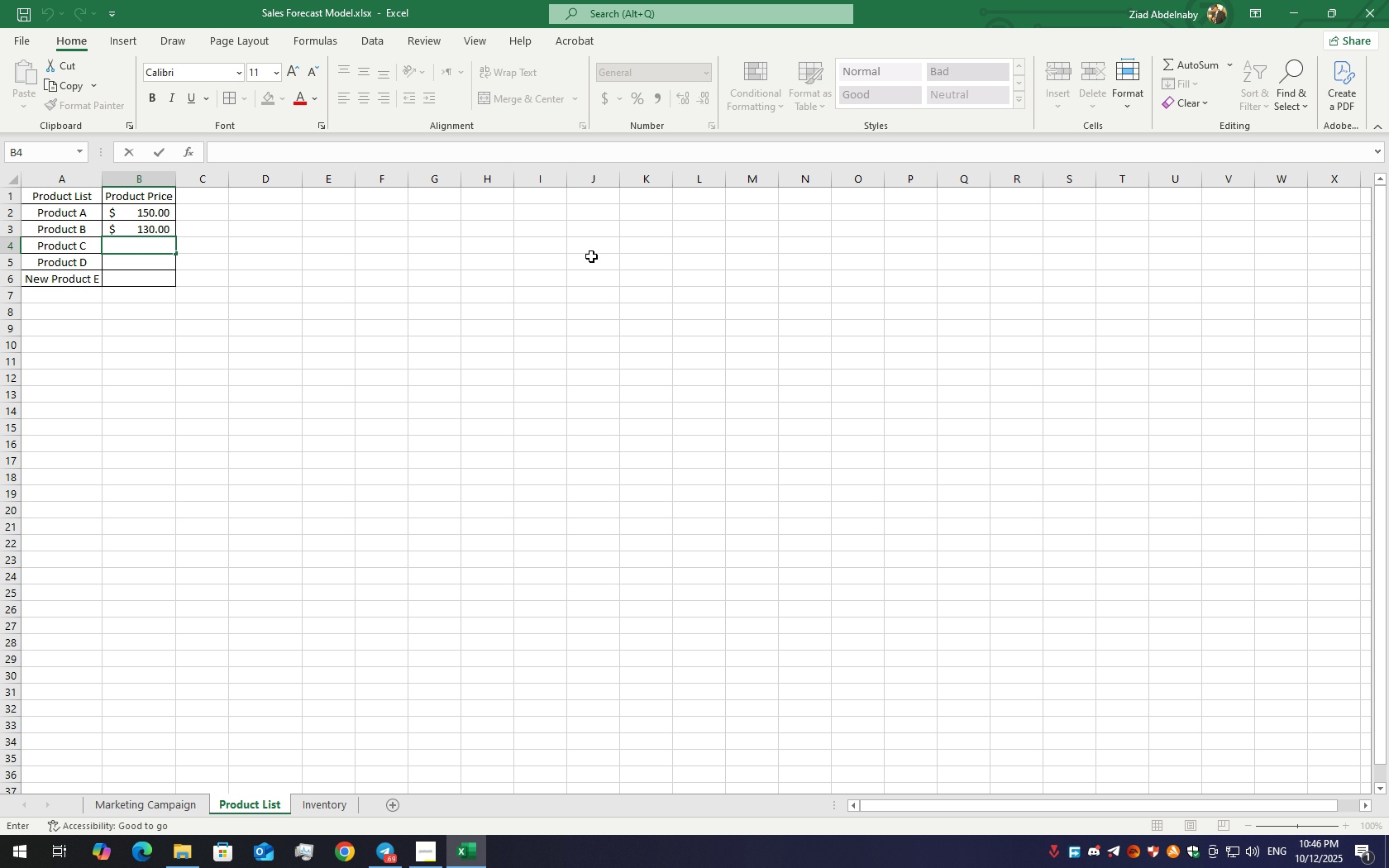 
wait(8.85)
 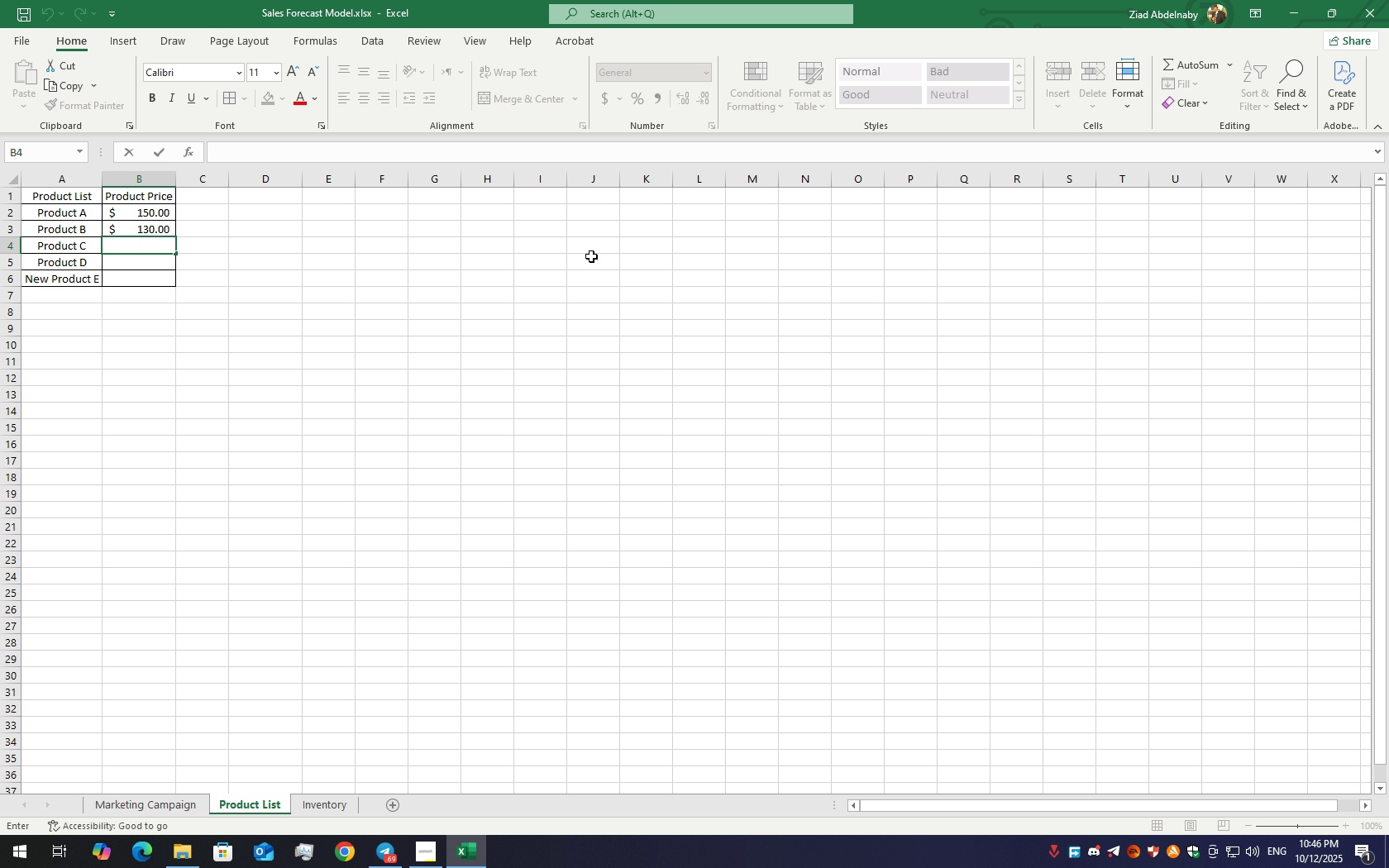 
type(4)
key(Backspace)
type(14)
key(Backspace)
key(Backspace)
type(20)
key(Backspace)
type(10$)
key(Backspace)
 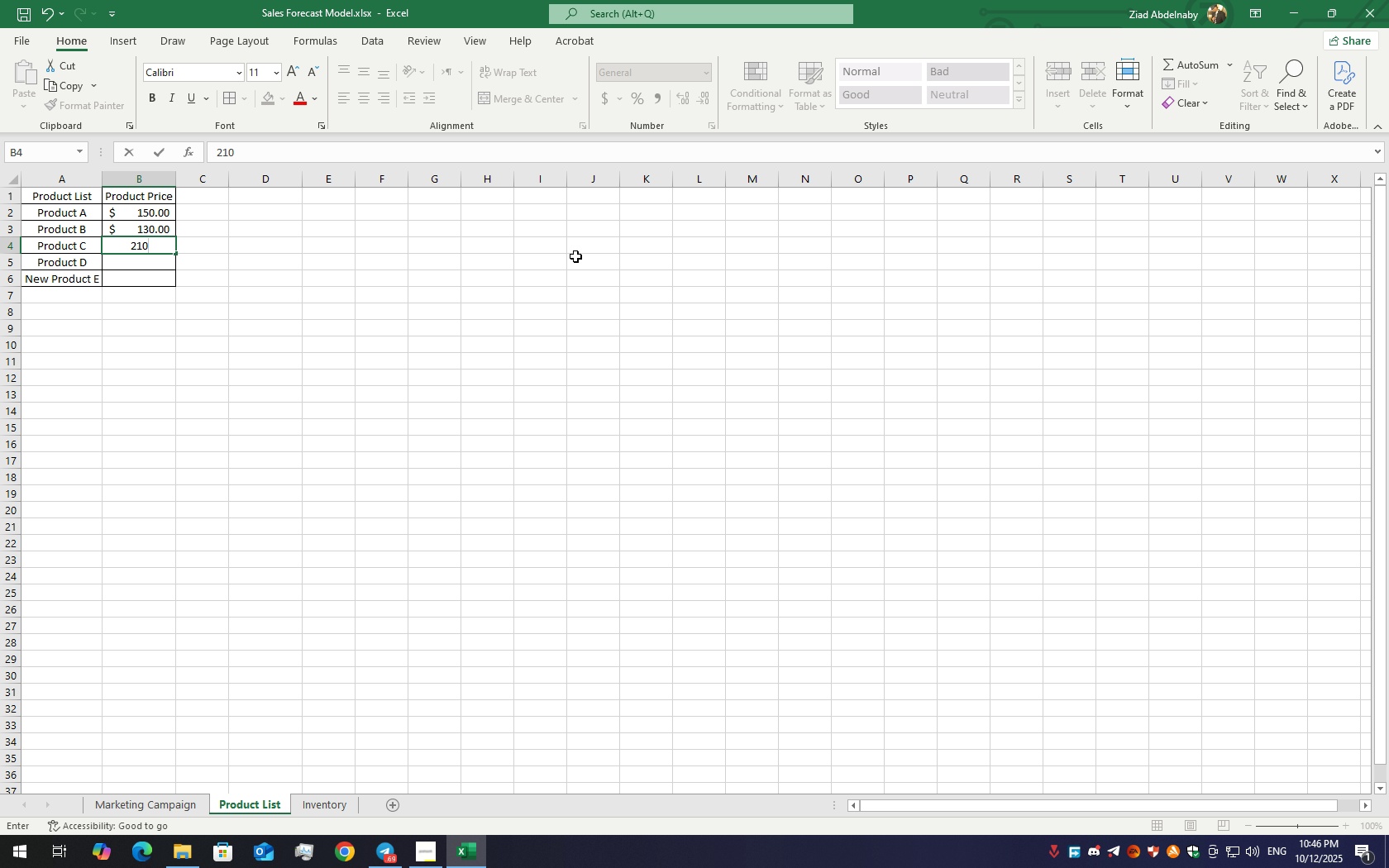 
scroll: coordinate [591, 256], scroll_direction: up, amount: 1.0
 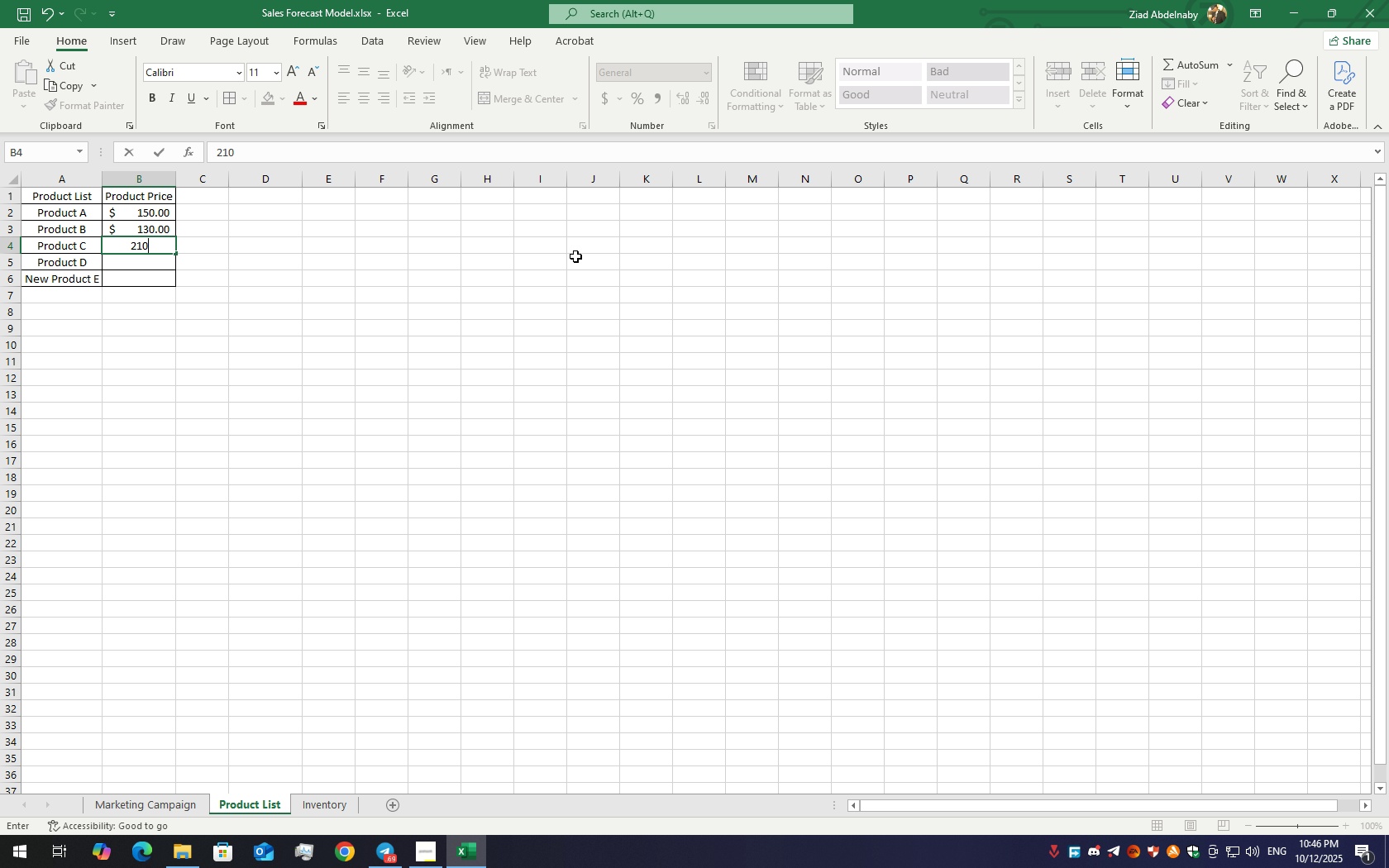 
key(ArrowLeft)
 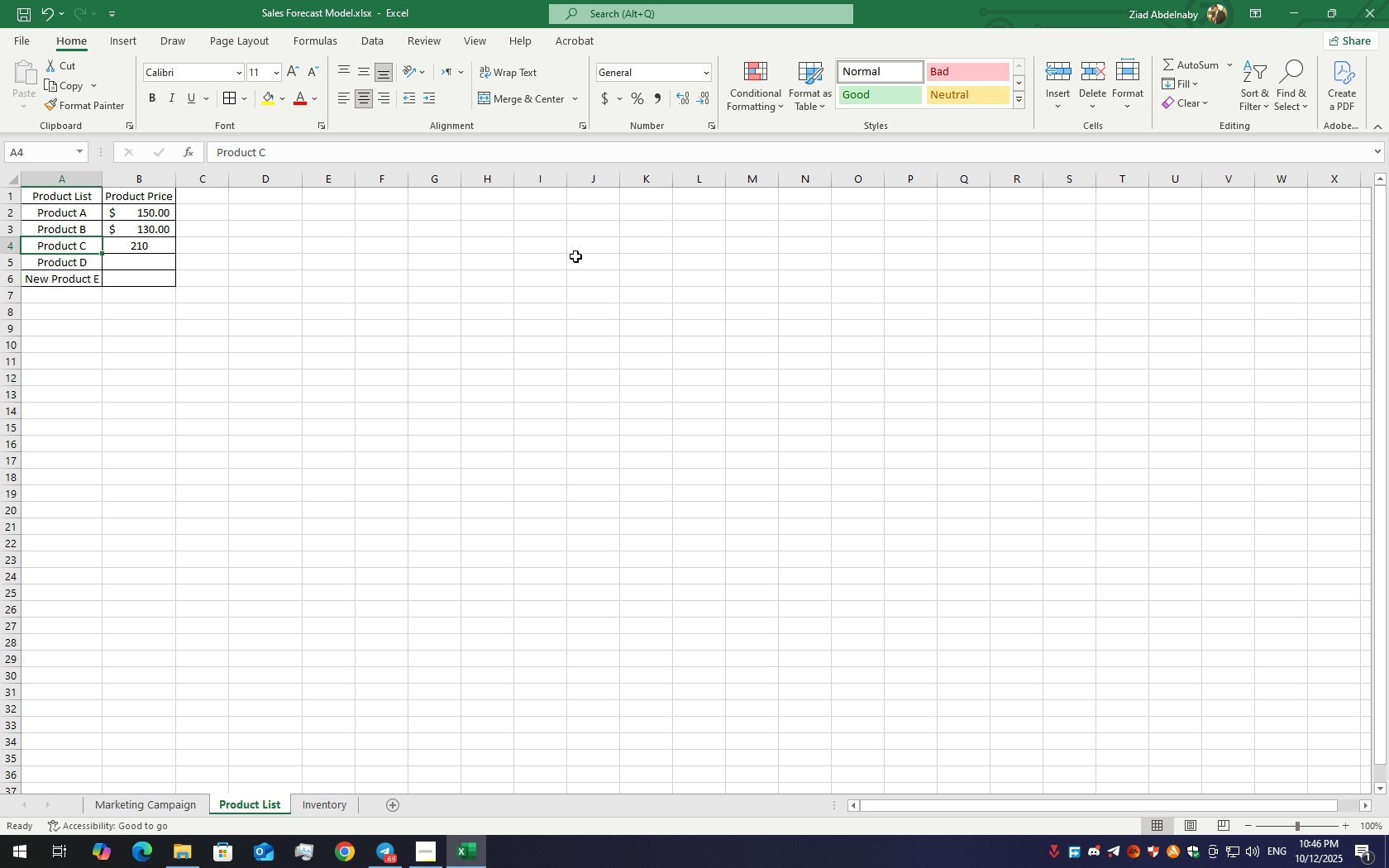 
key(ArrowLeft)
 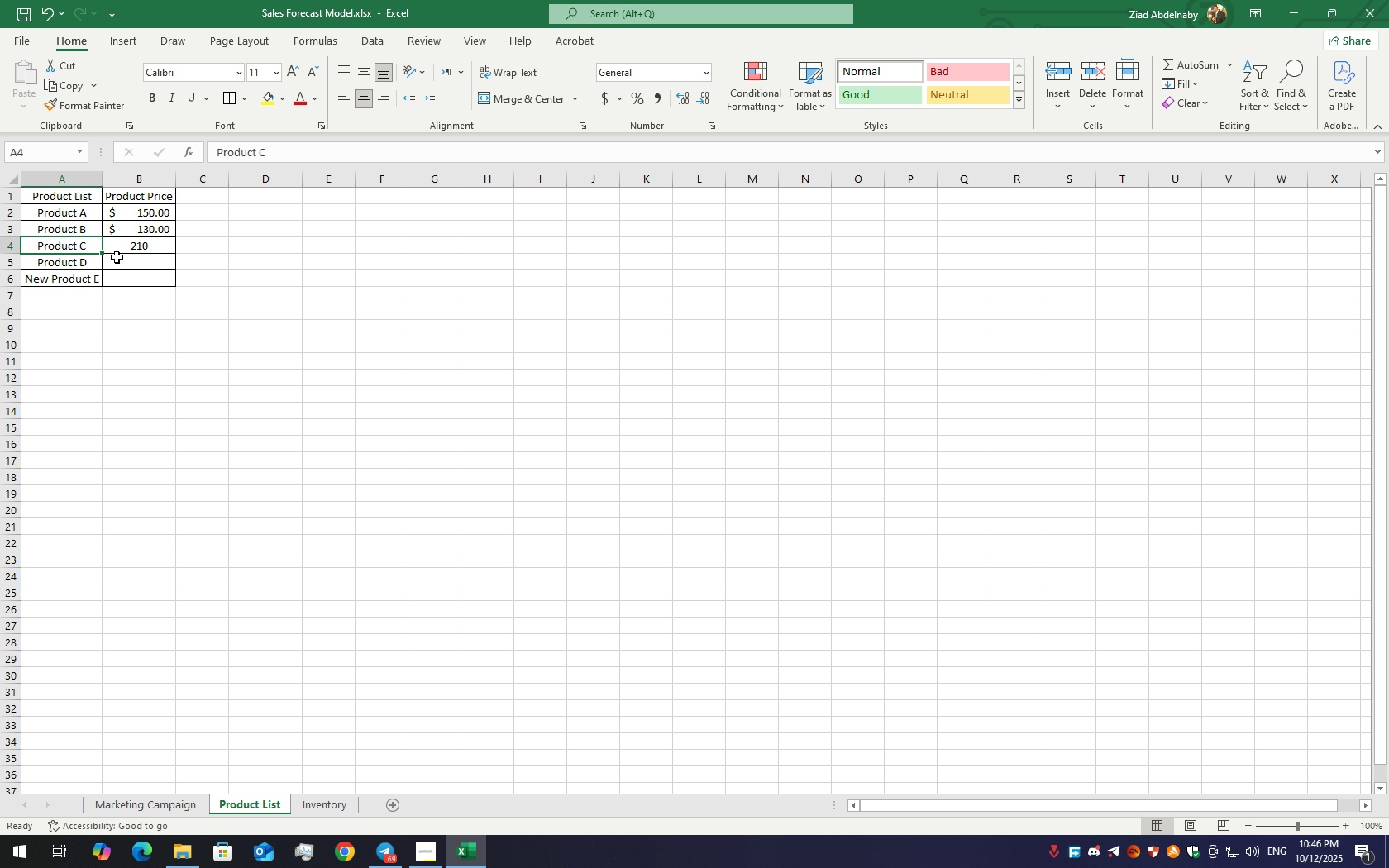 
double_click([119, 242])
 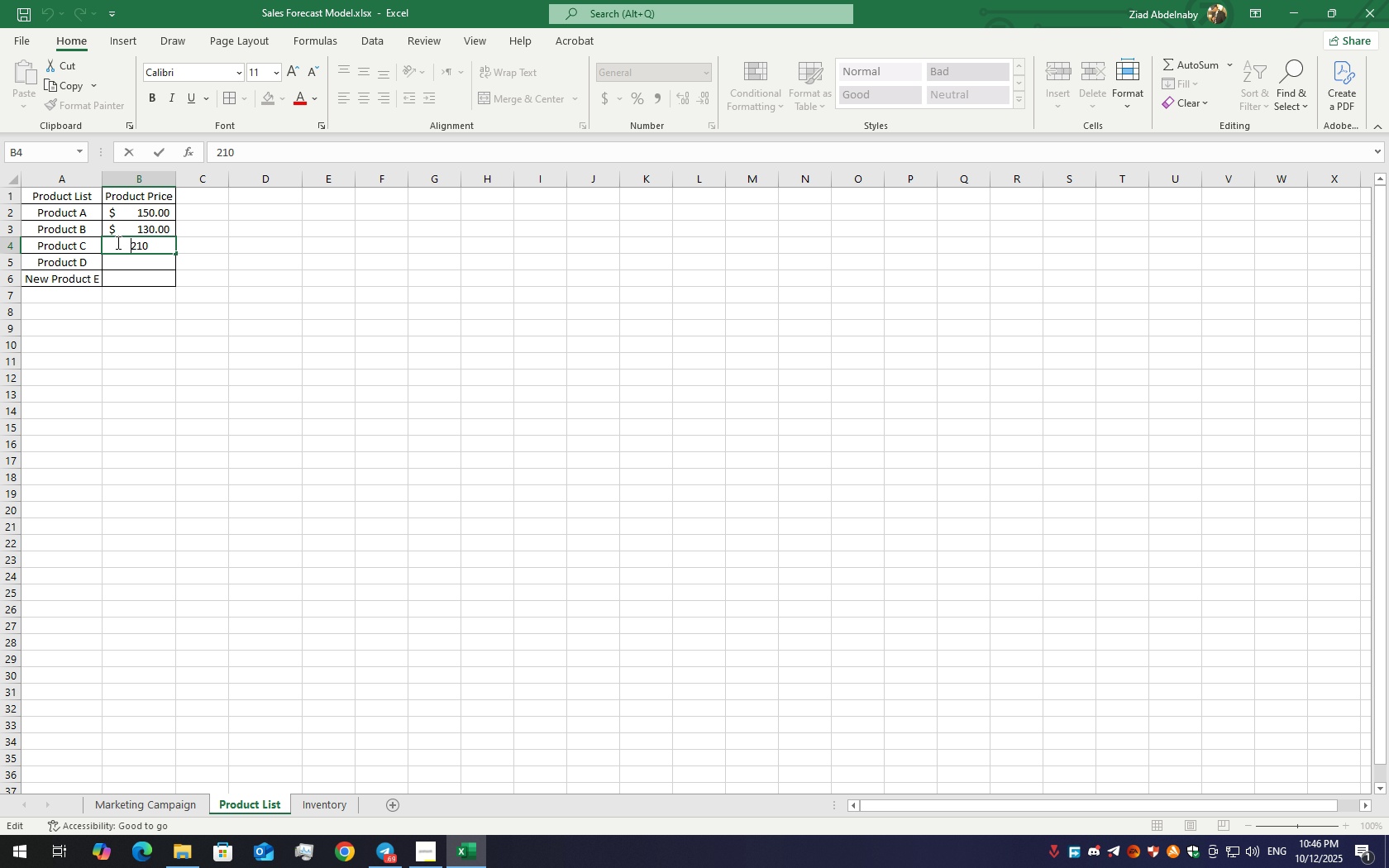 
key(Shift+4)
 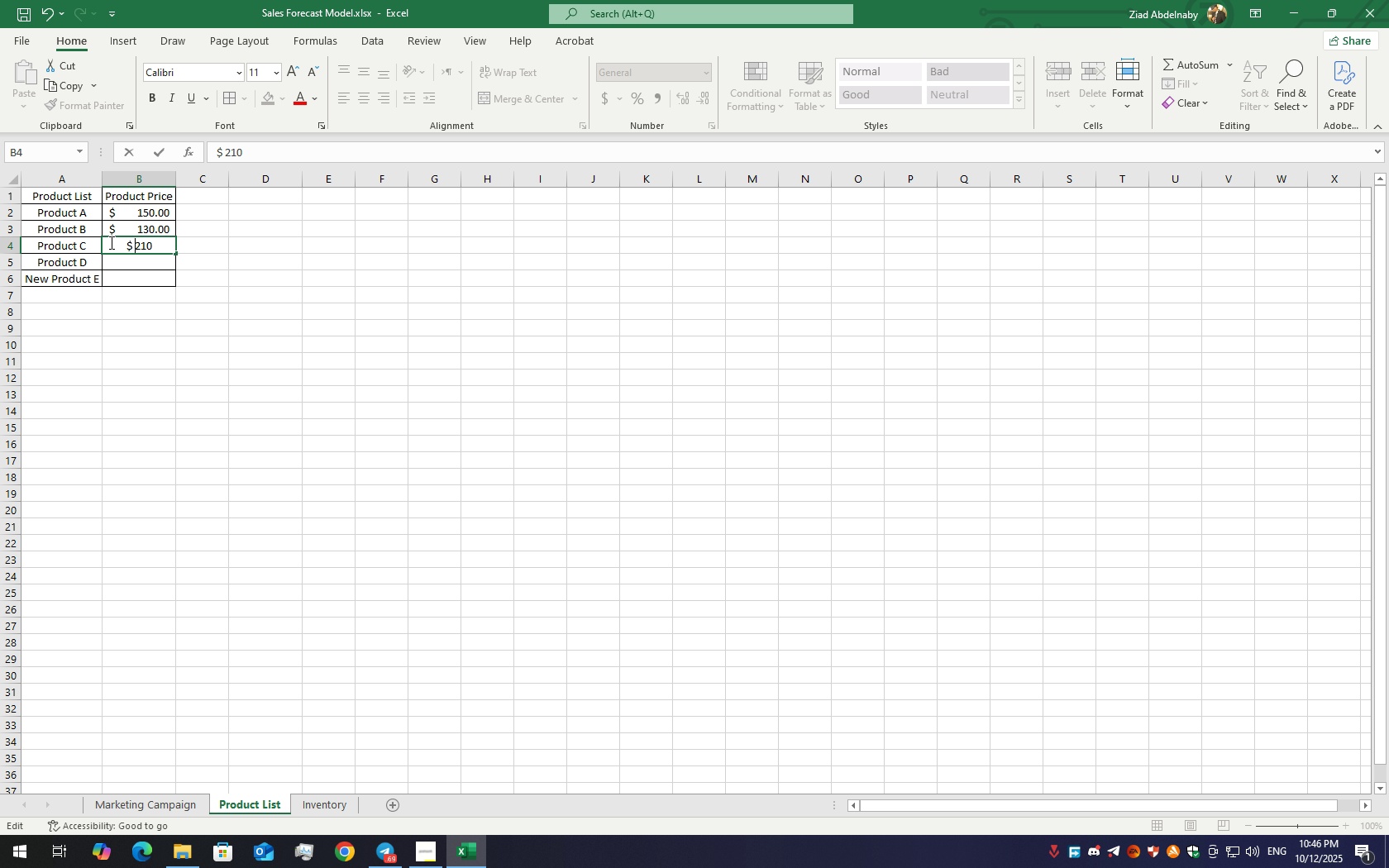 
key(Shift+Space)
 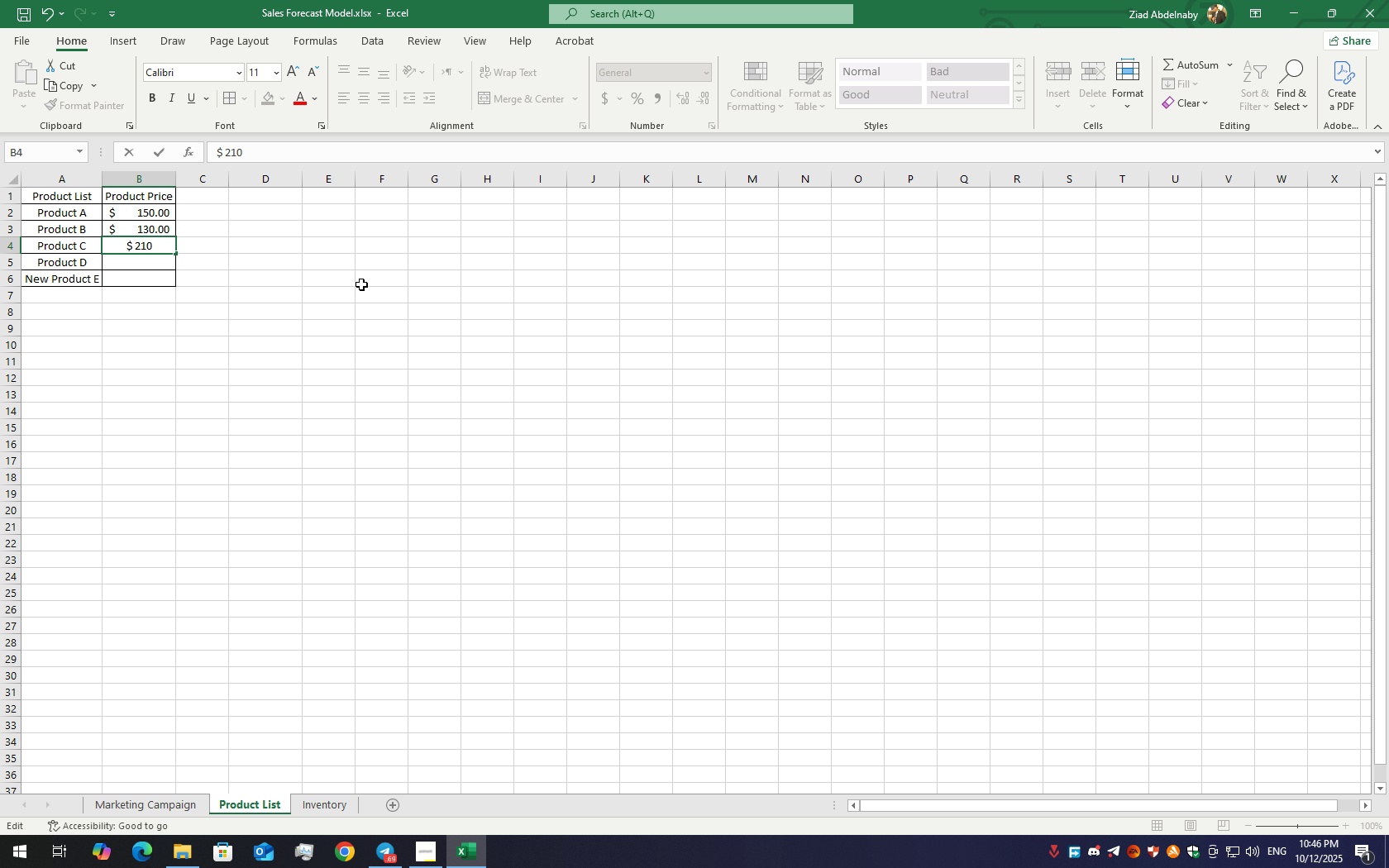 
key(Enter)
 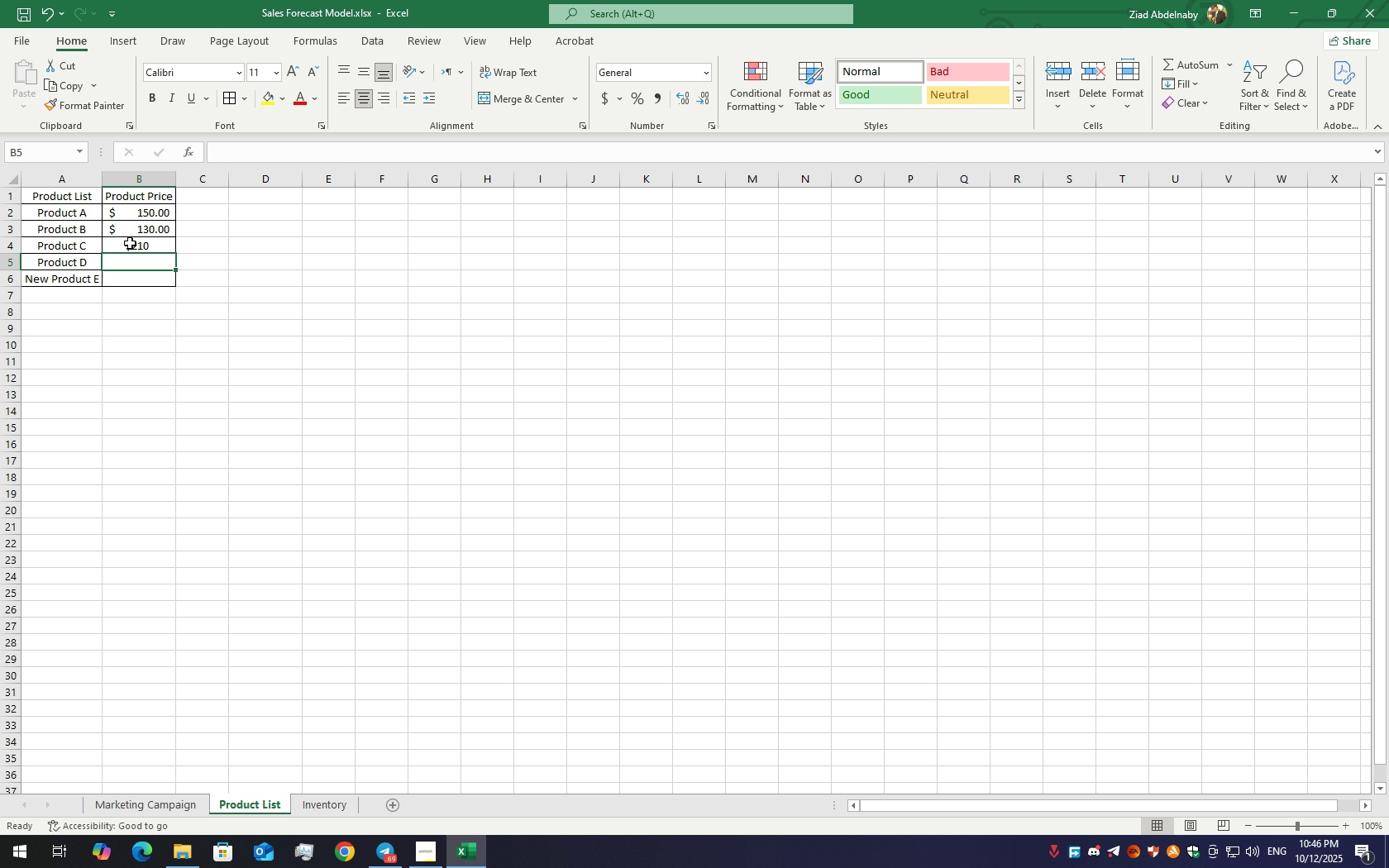 
left_click([138, 243])
 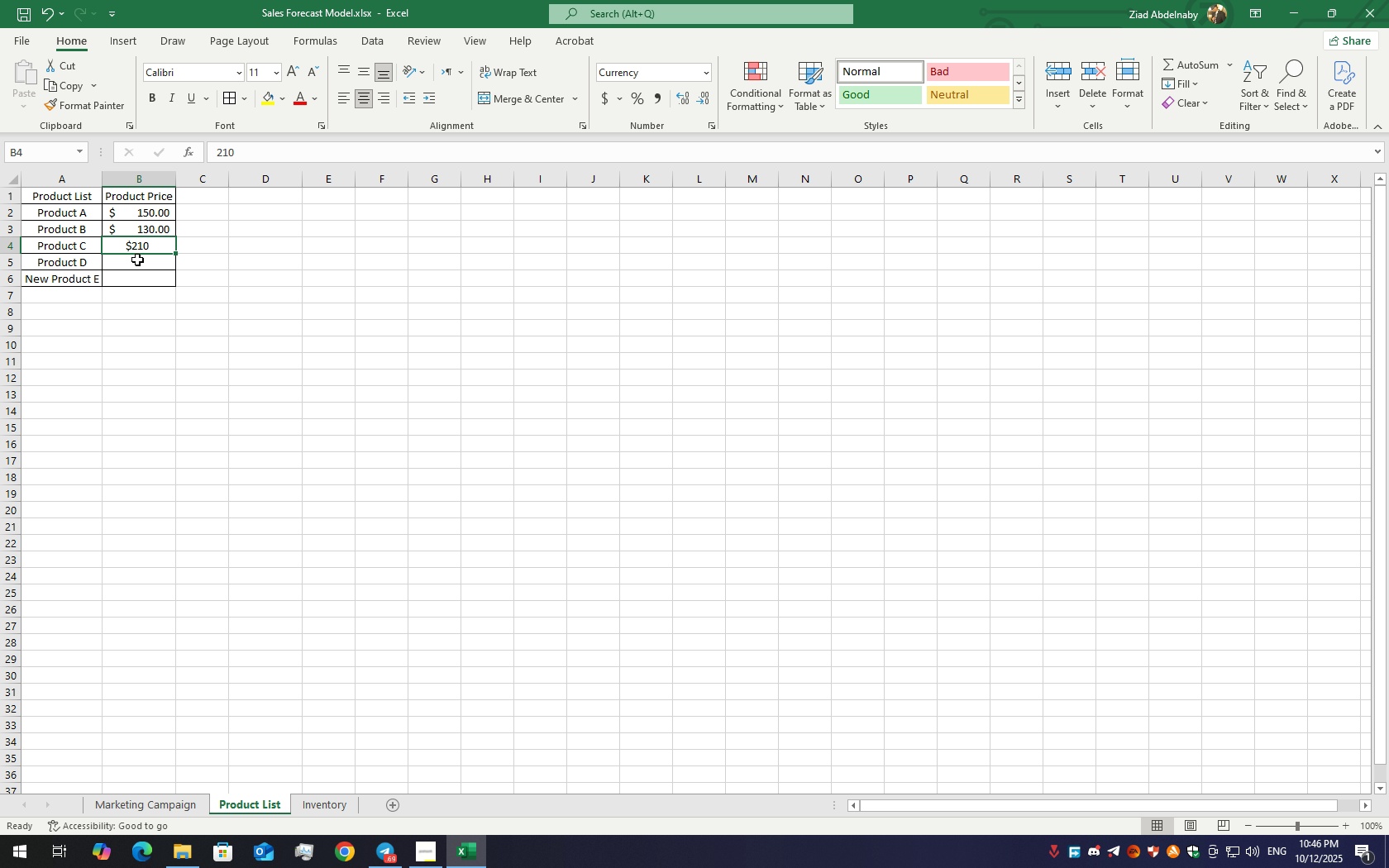 
double_click([123, 253])
 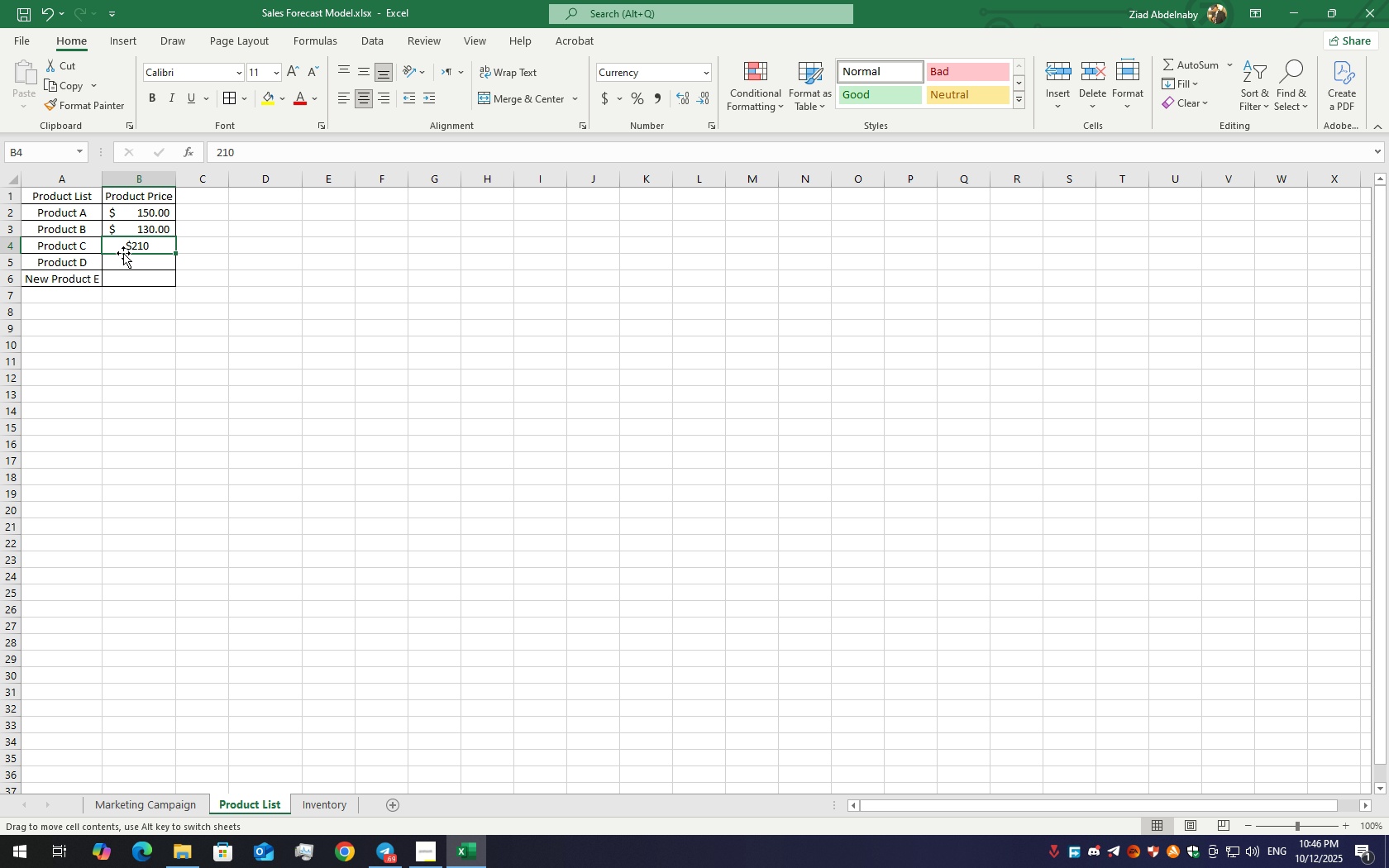 
triple_click([123, 253])
 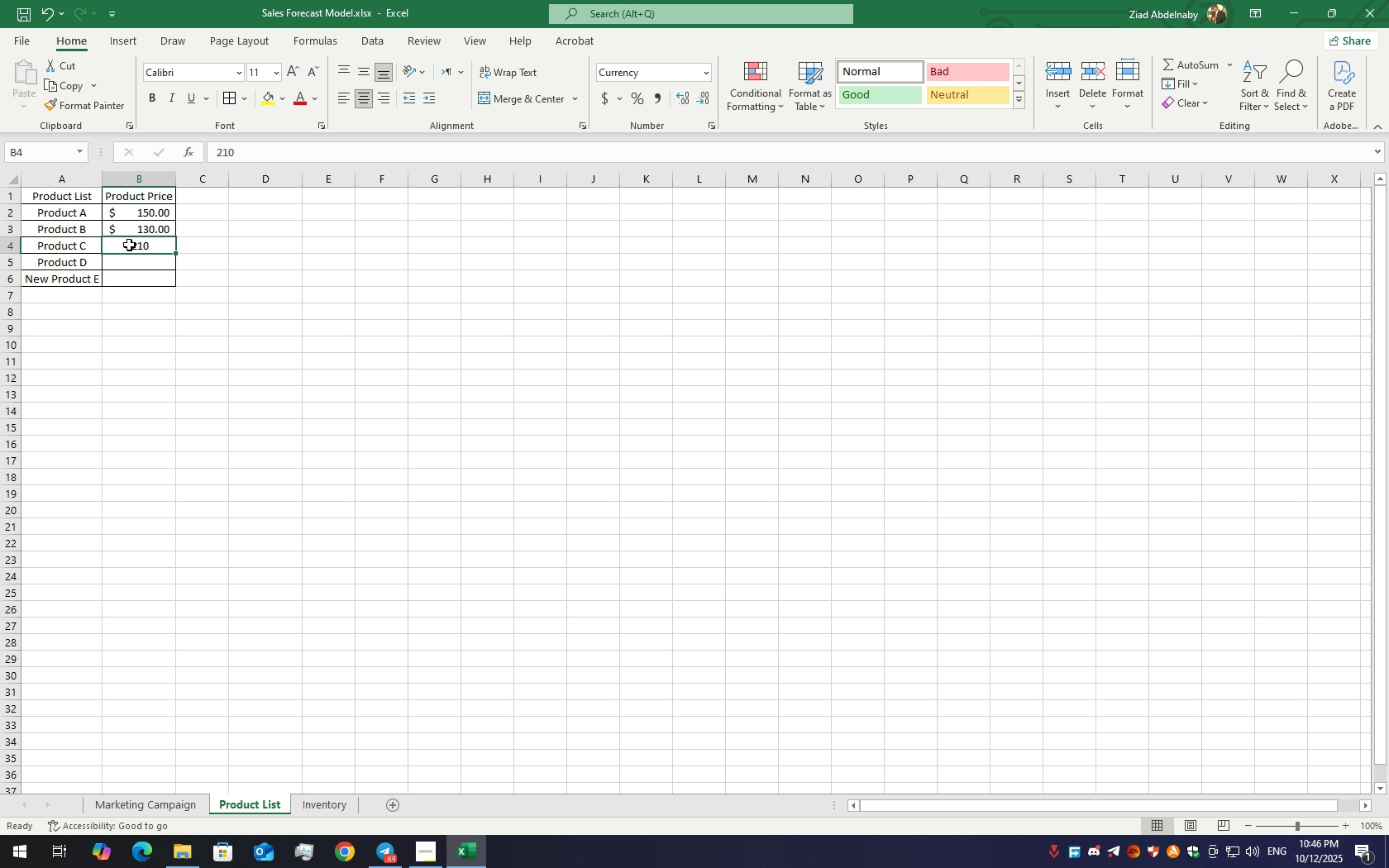 
triple_click([129, 245])
 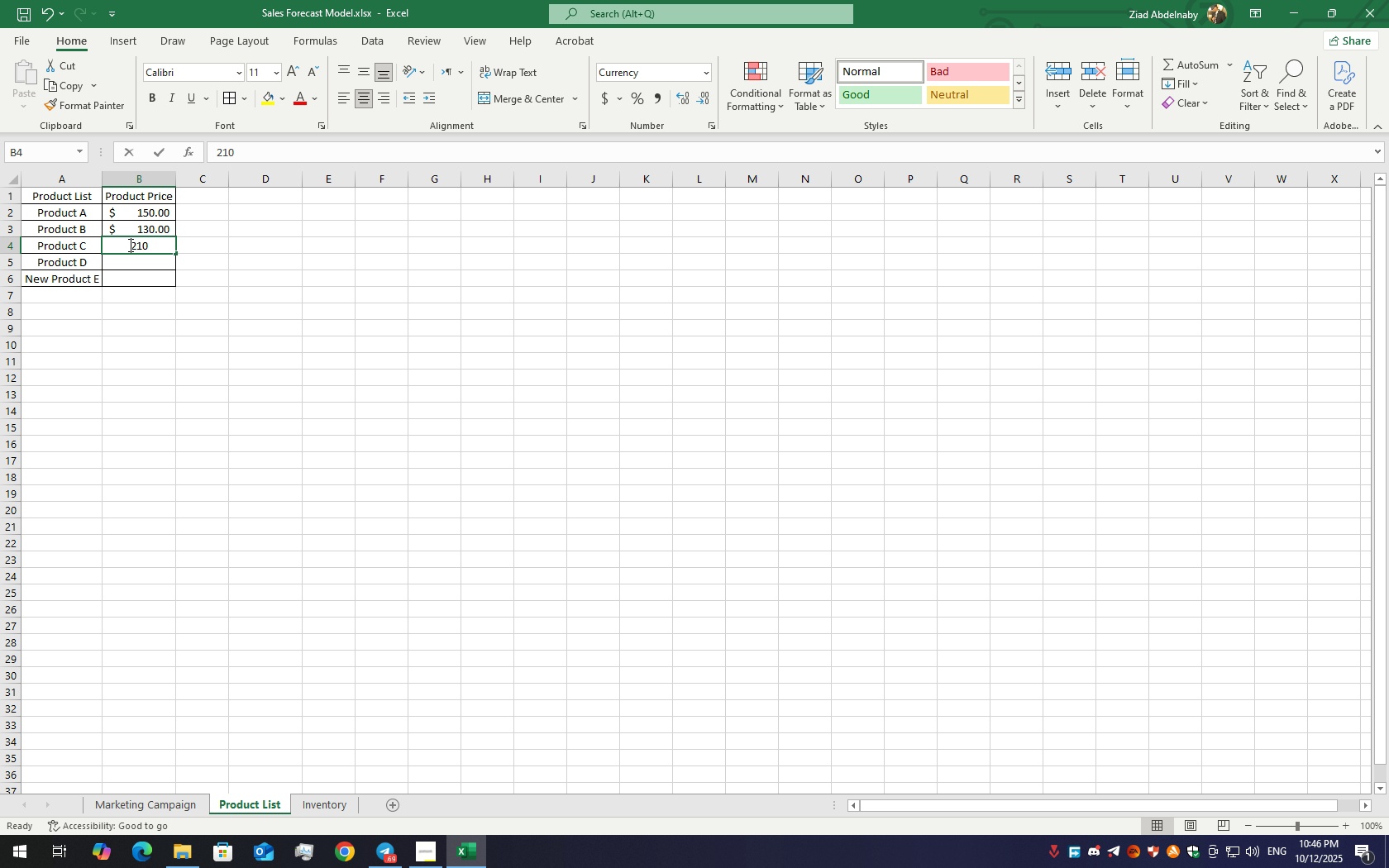 
triple_click([129, 245])
 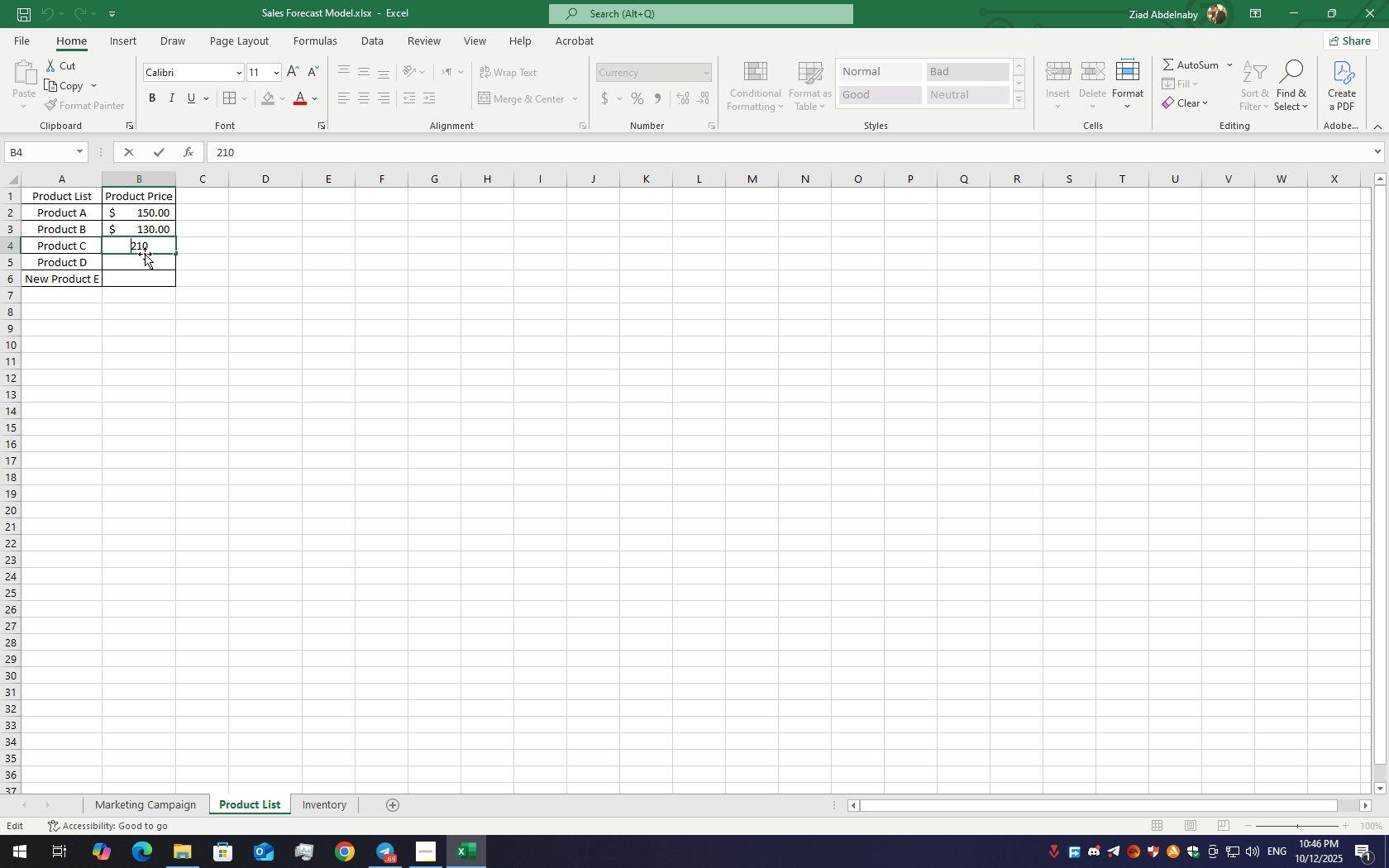 
left_click([132, 289])
 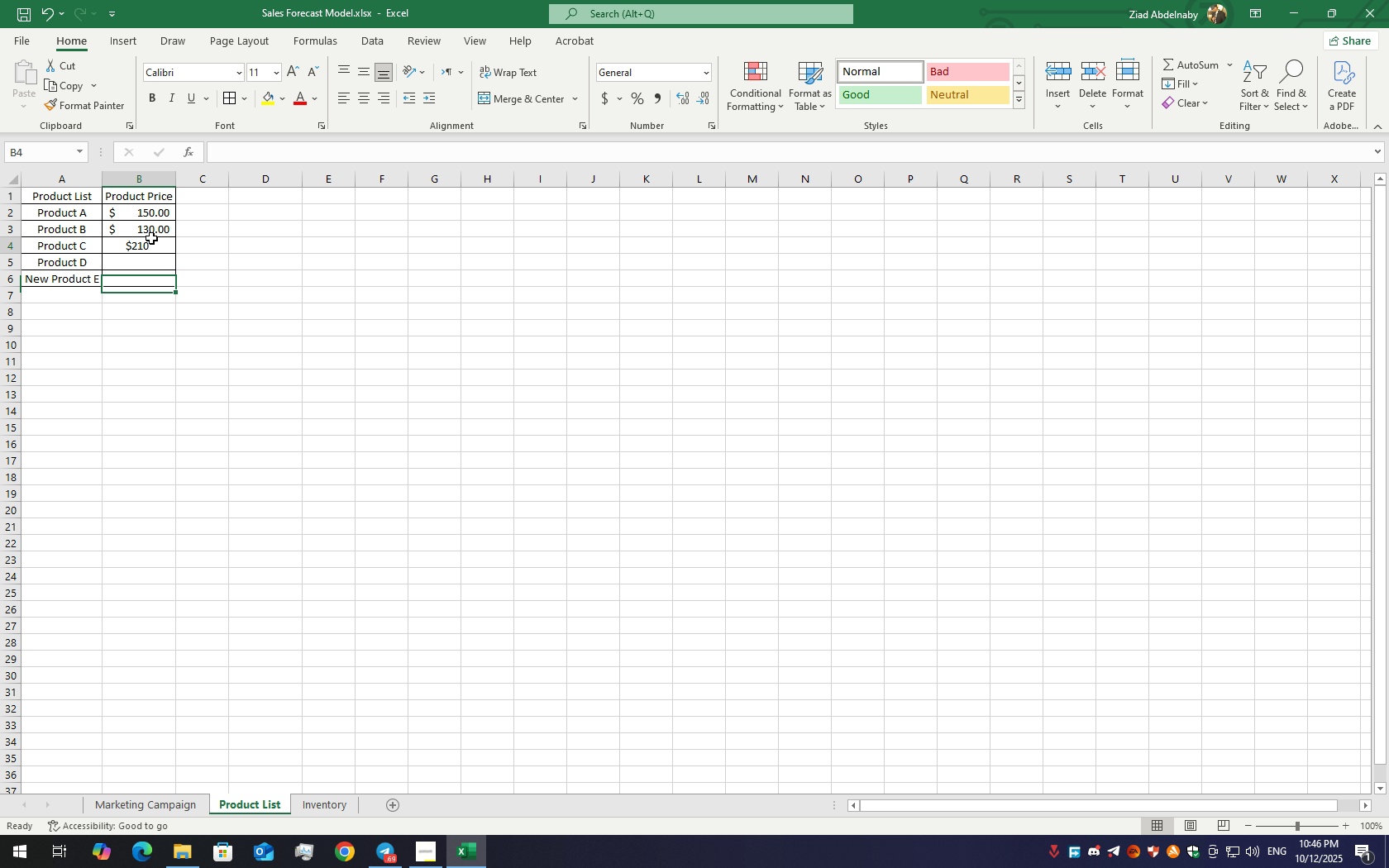 
left_click([151, 238])
 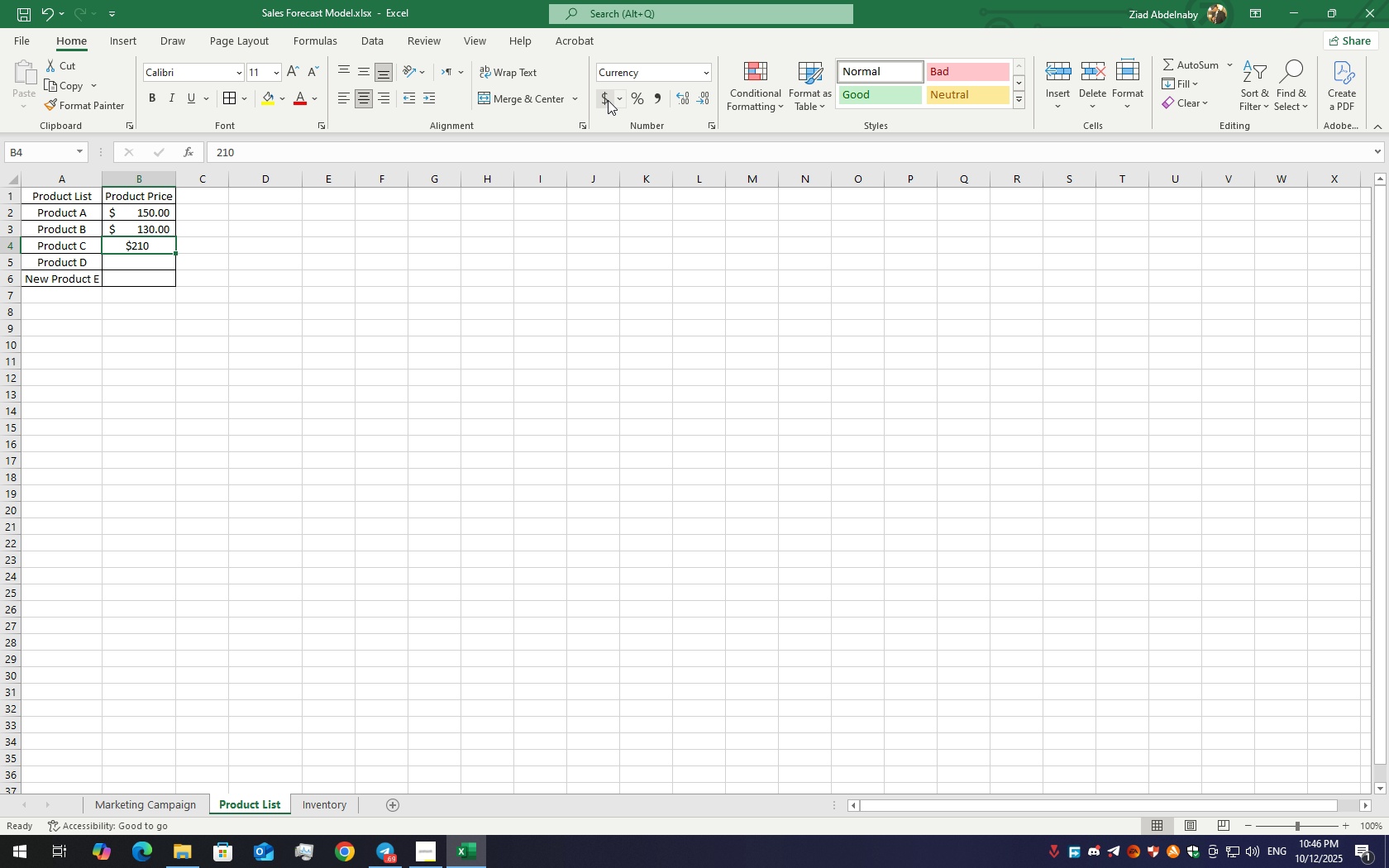 
left_click([604, 100])
 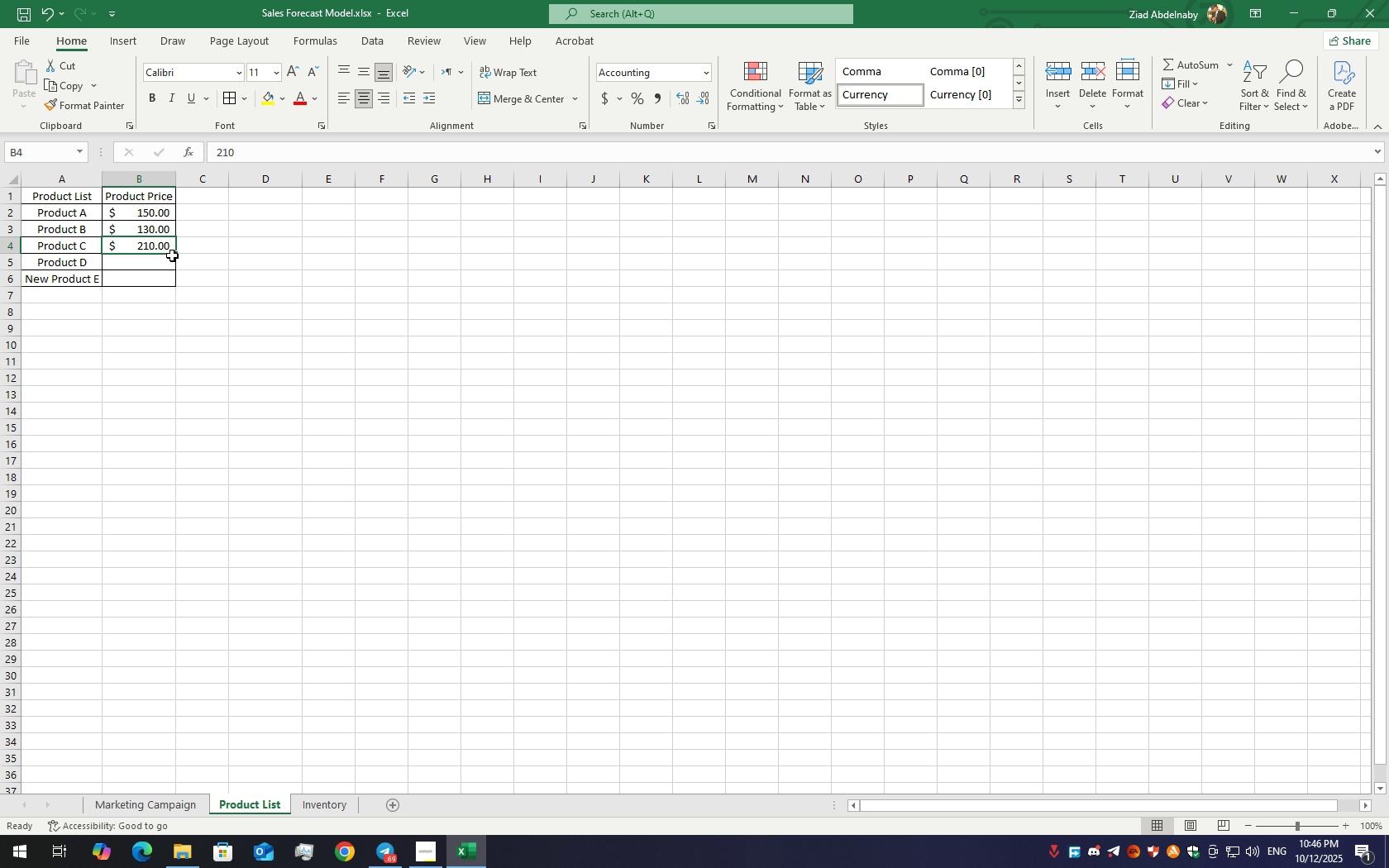 
double_click([165, 265])
 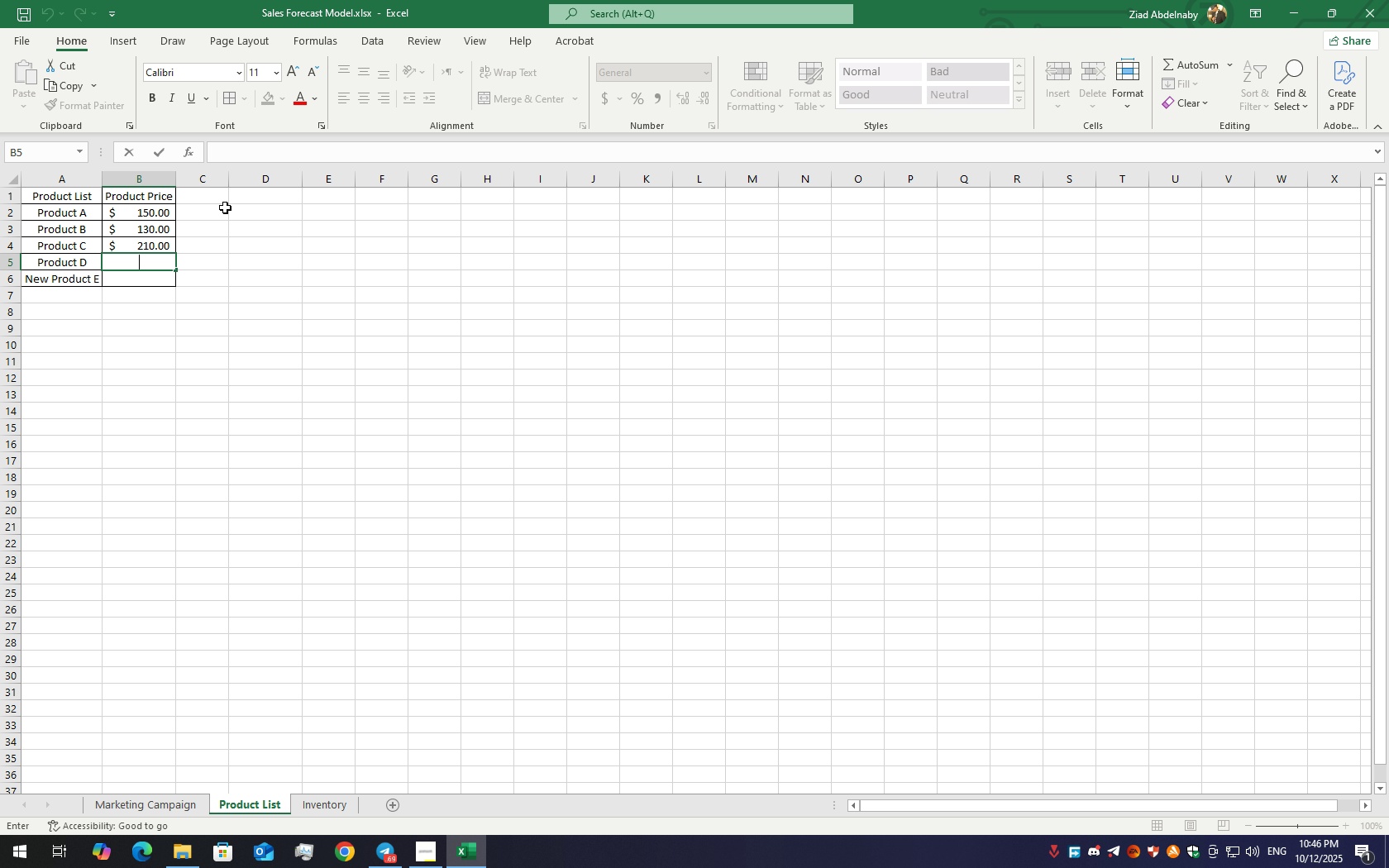 
left_click([207, 250])
 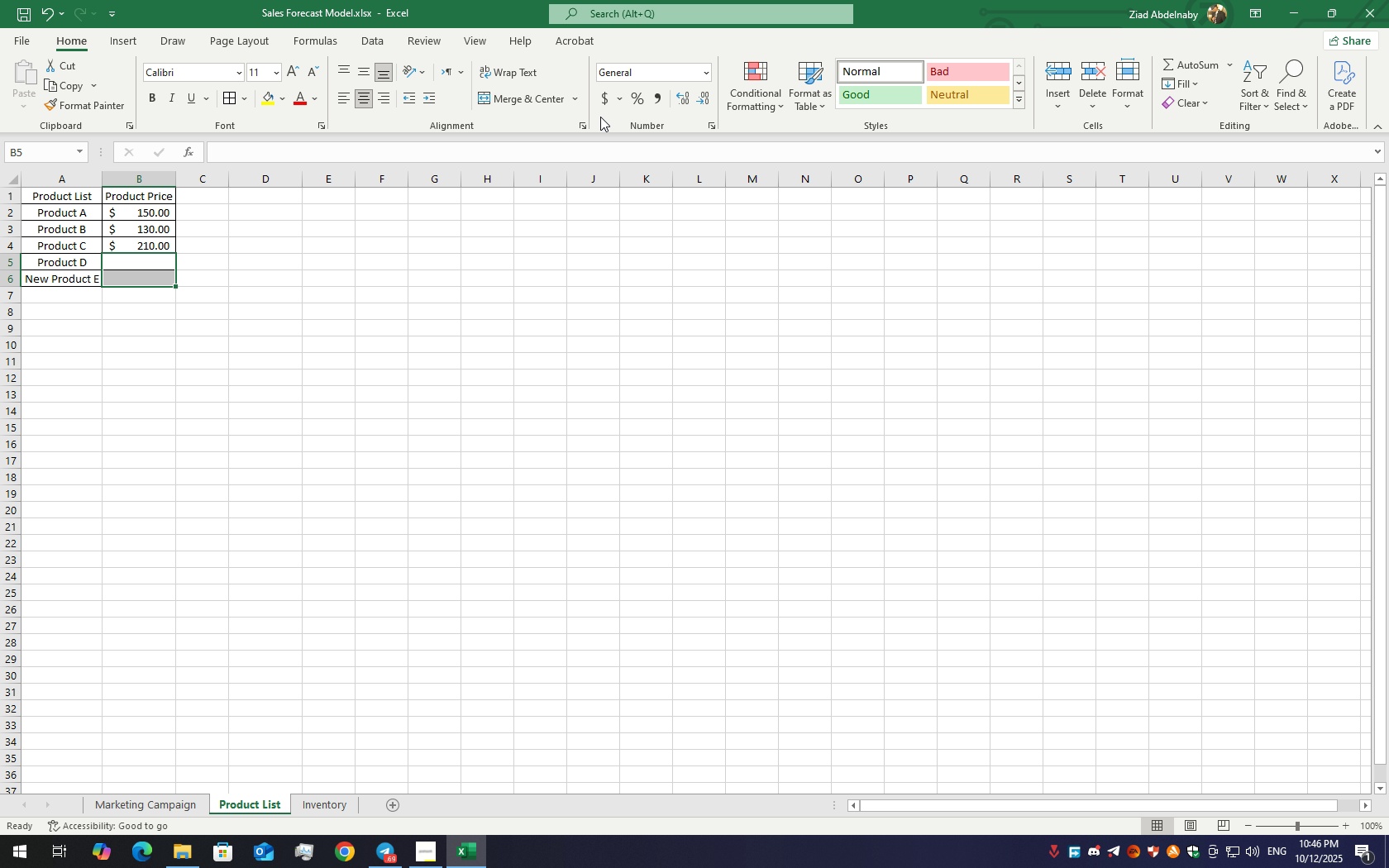 
left_click([601, 96])
 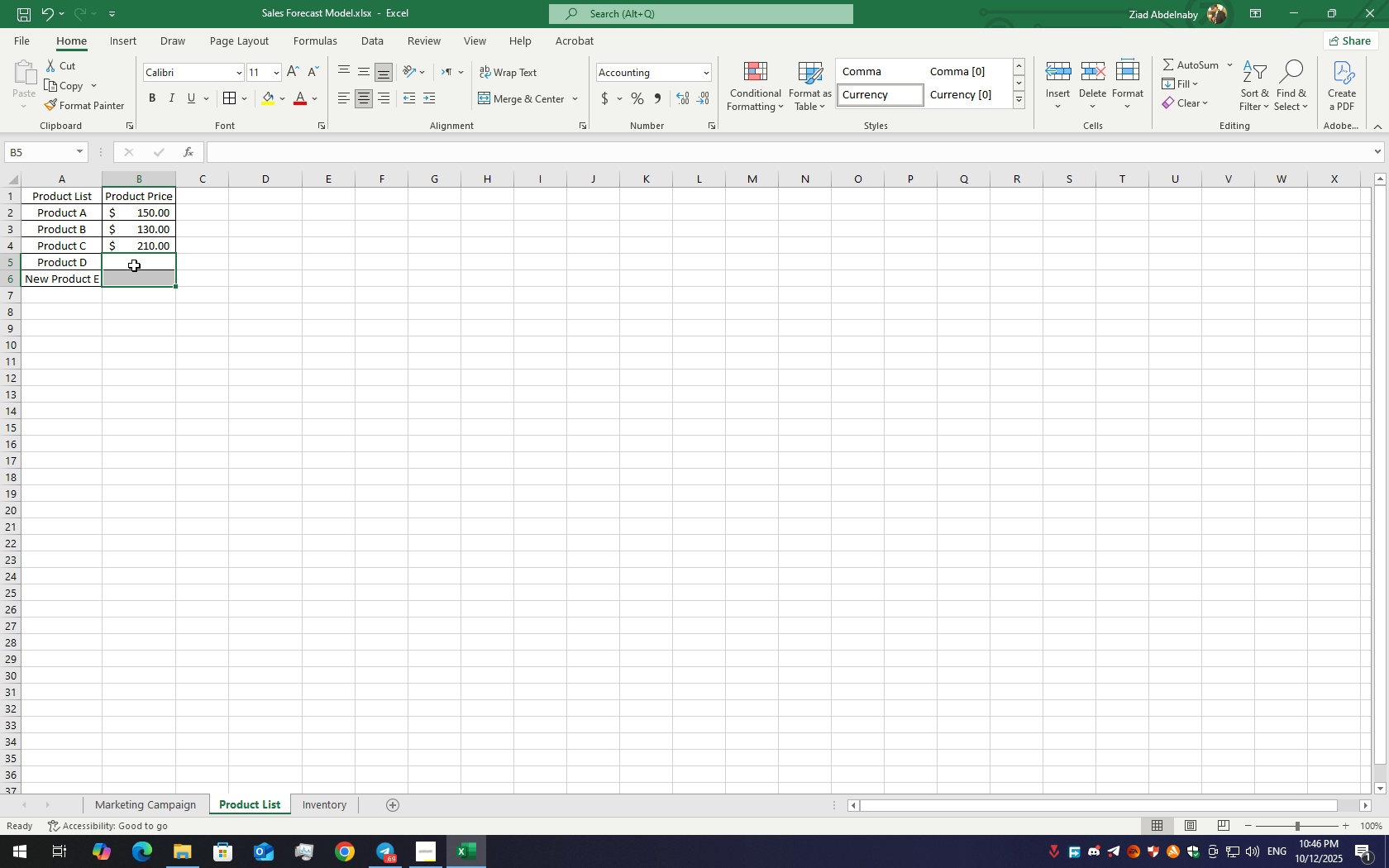 
left_click([135, 270])
 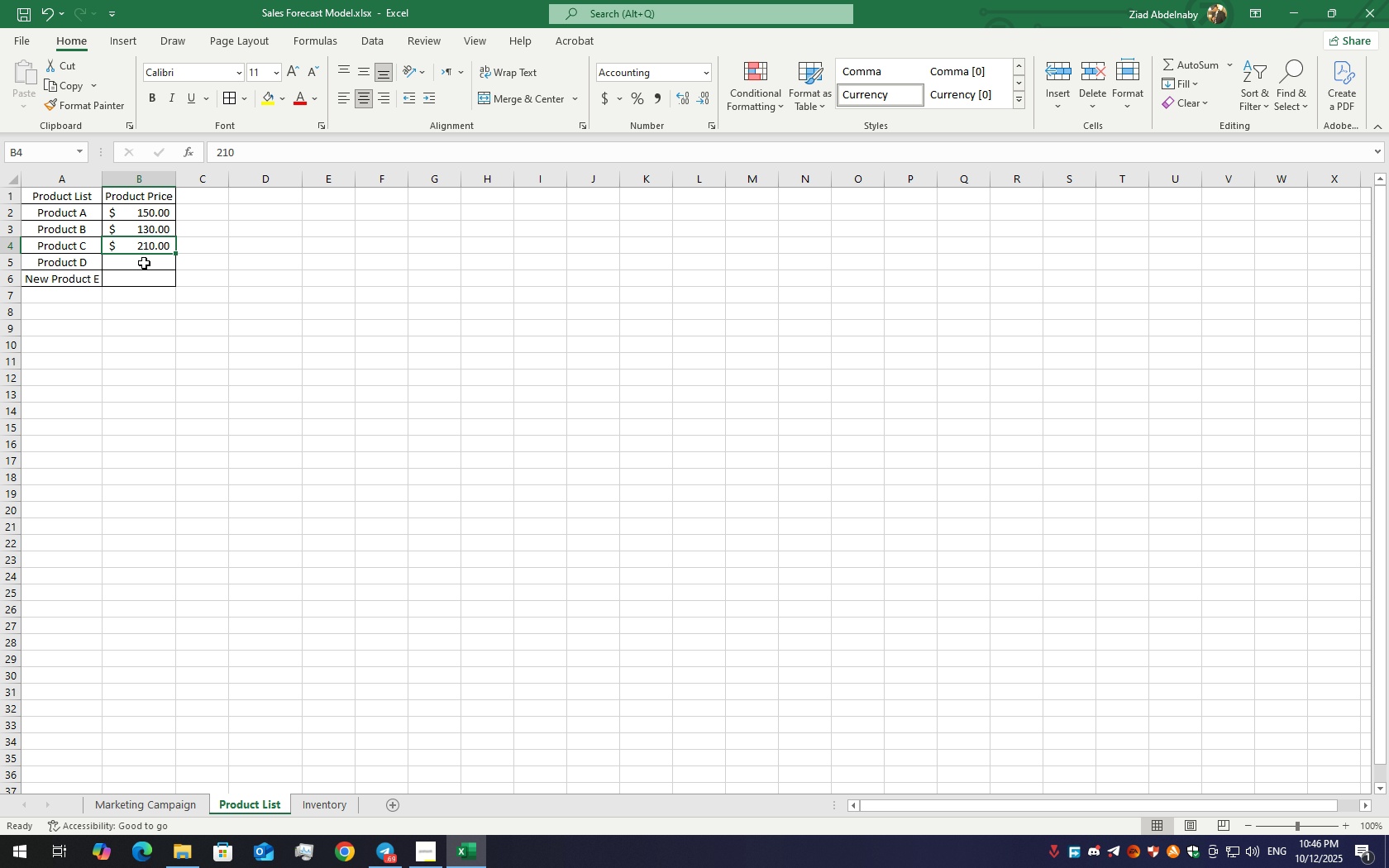 
double_click([144, 263])
 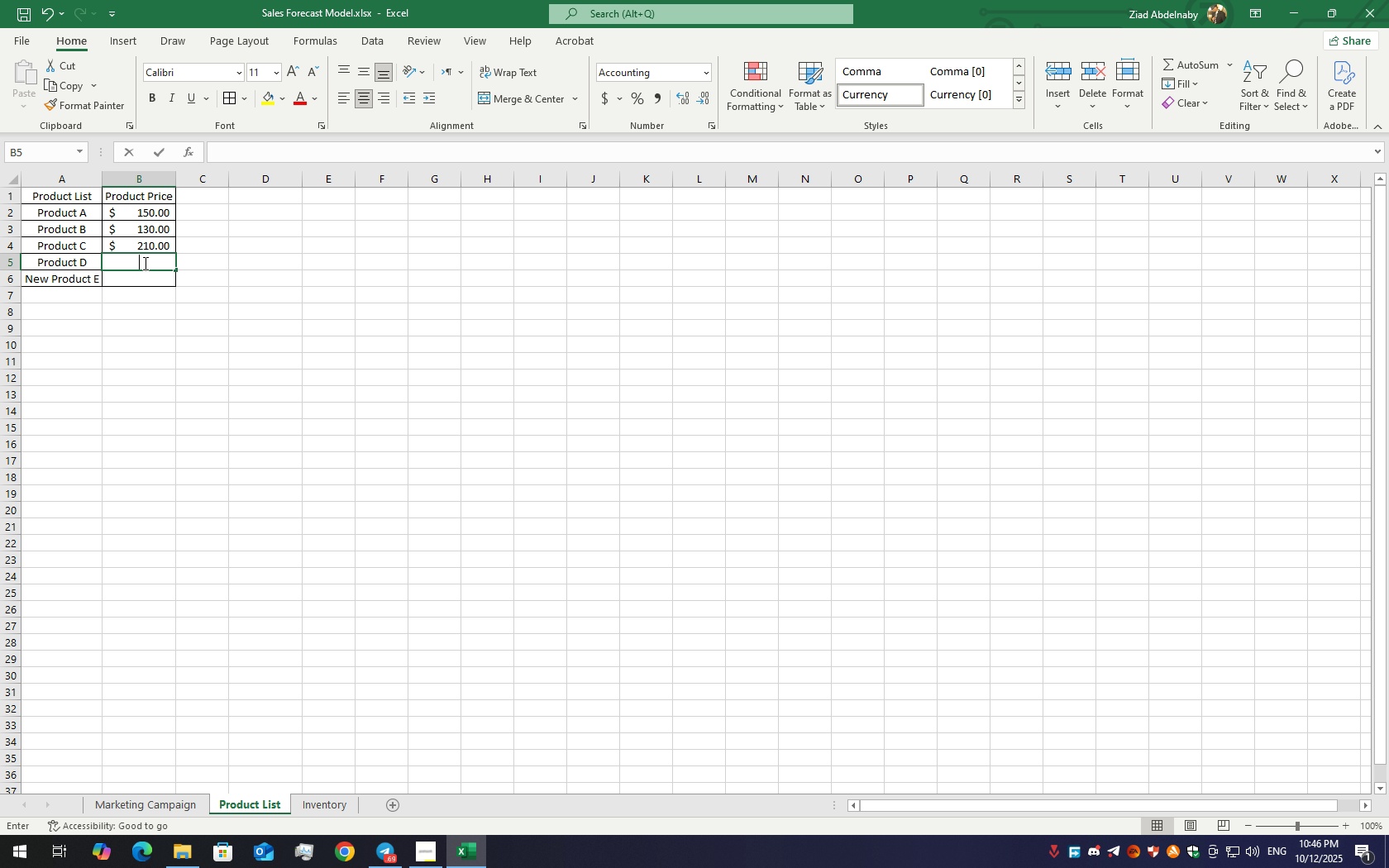 
triple_click([144, 263])
 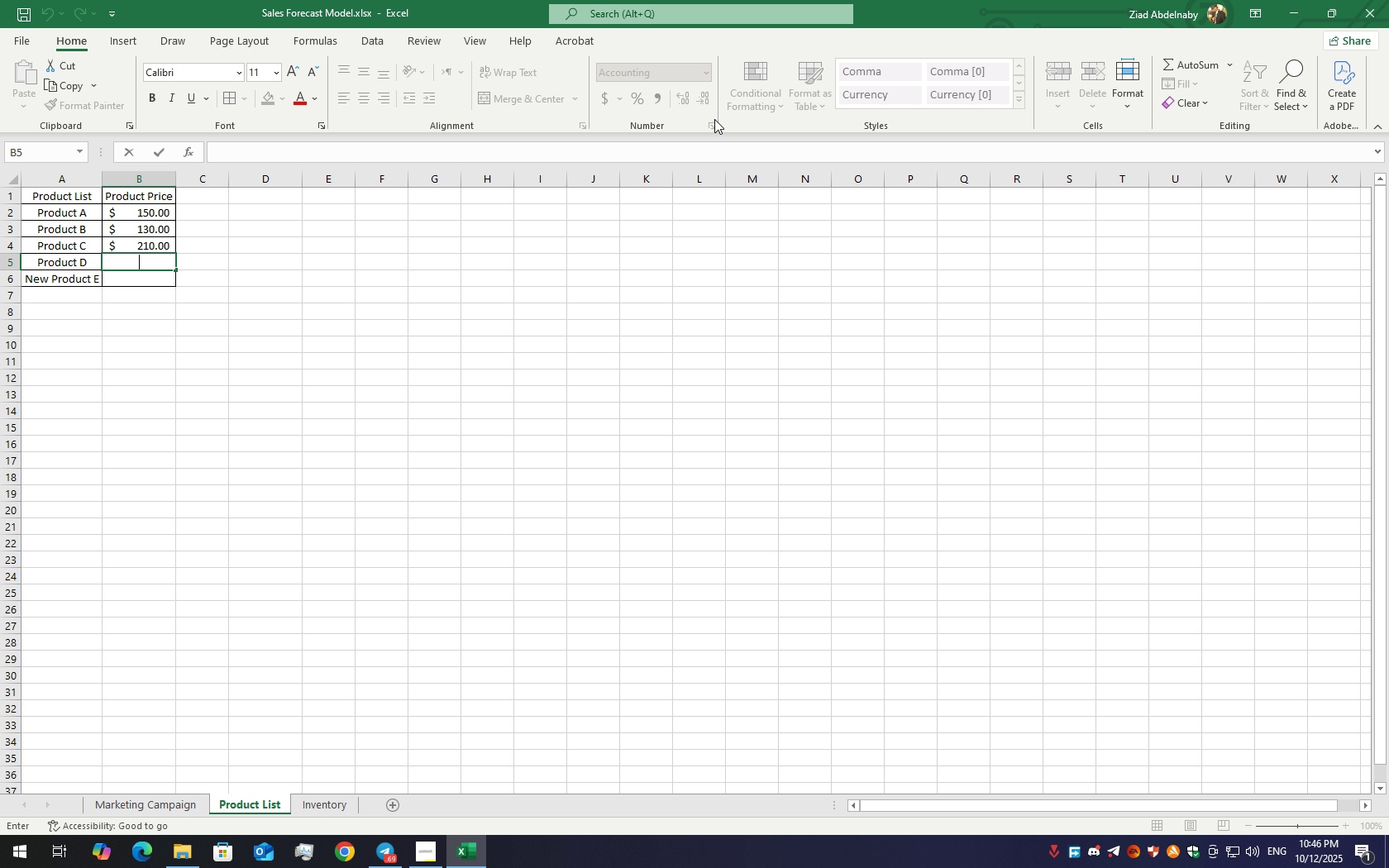 
key(2)
 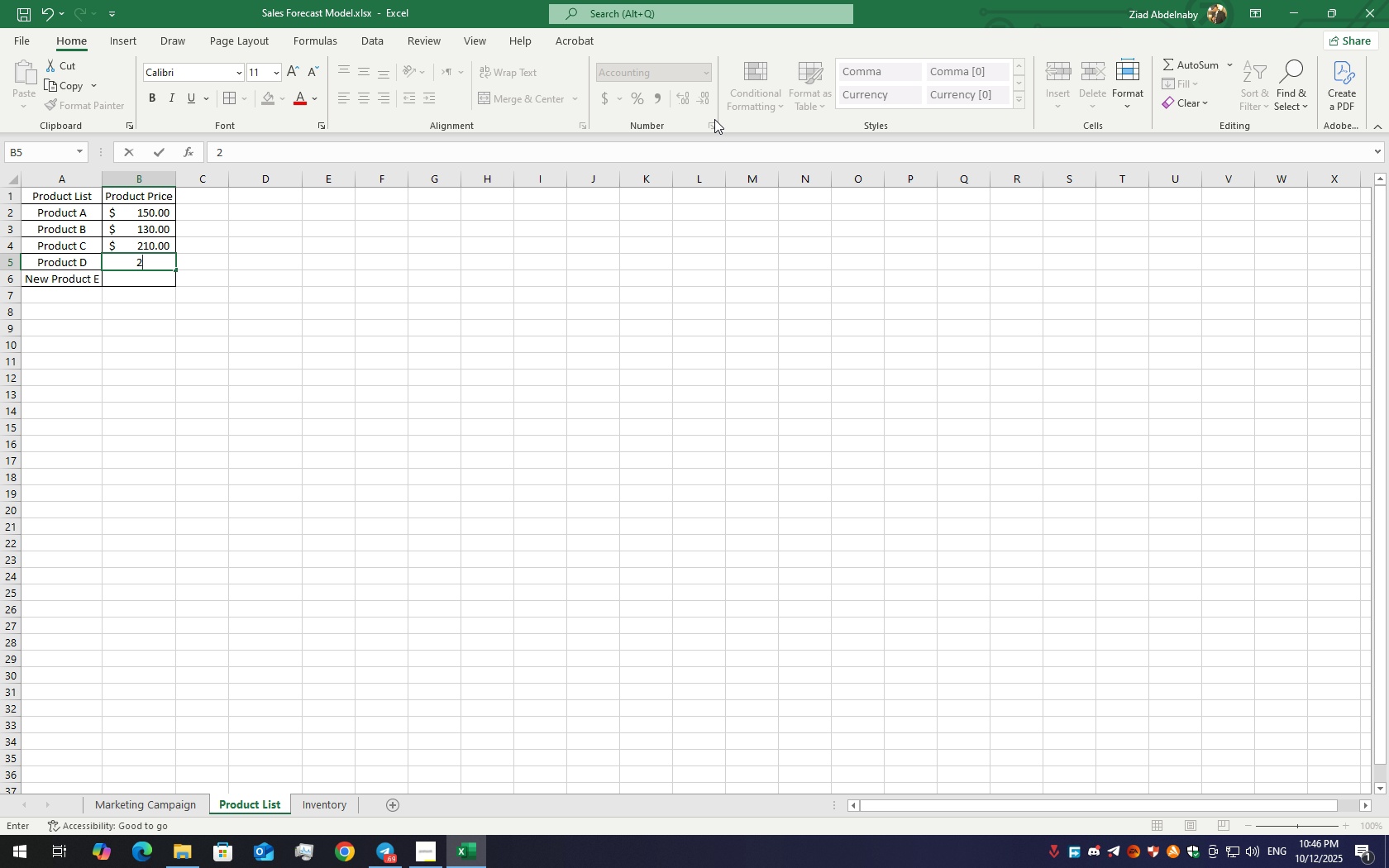 
key(Backspace)
 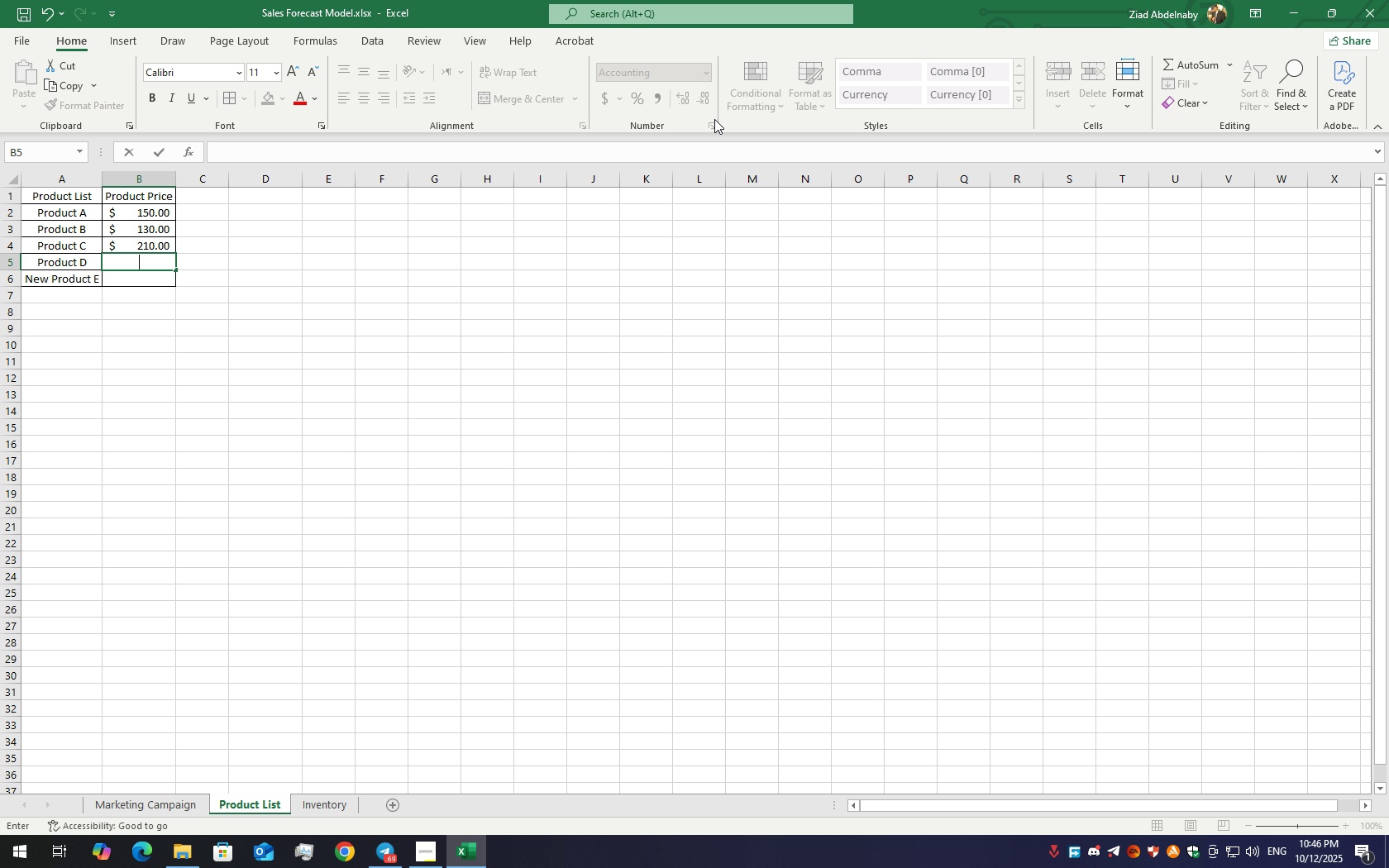 
type(17)
key(Backspace)
type(80)
 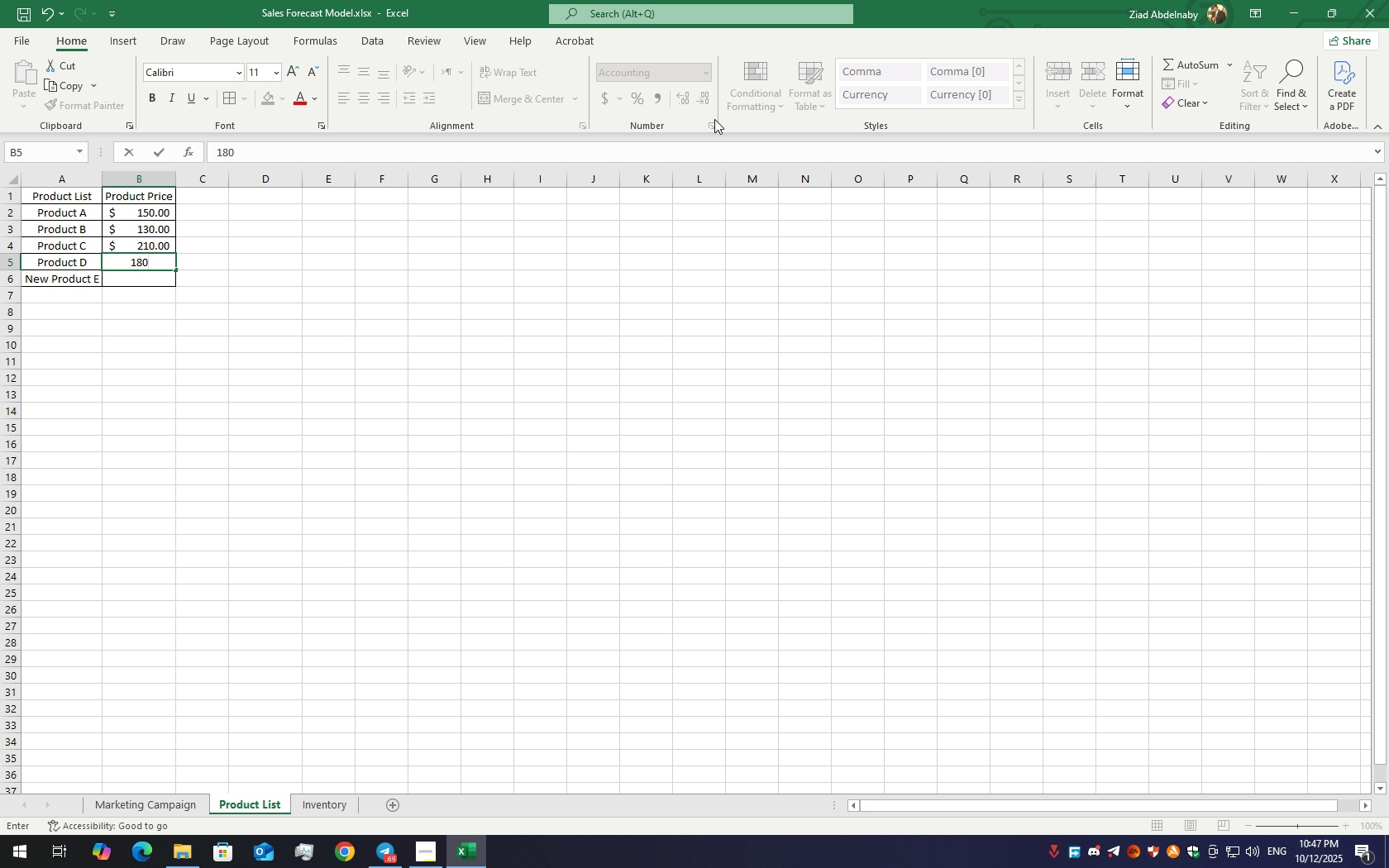 
key(Enter)
 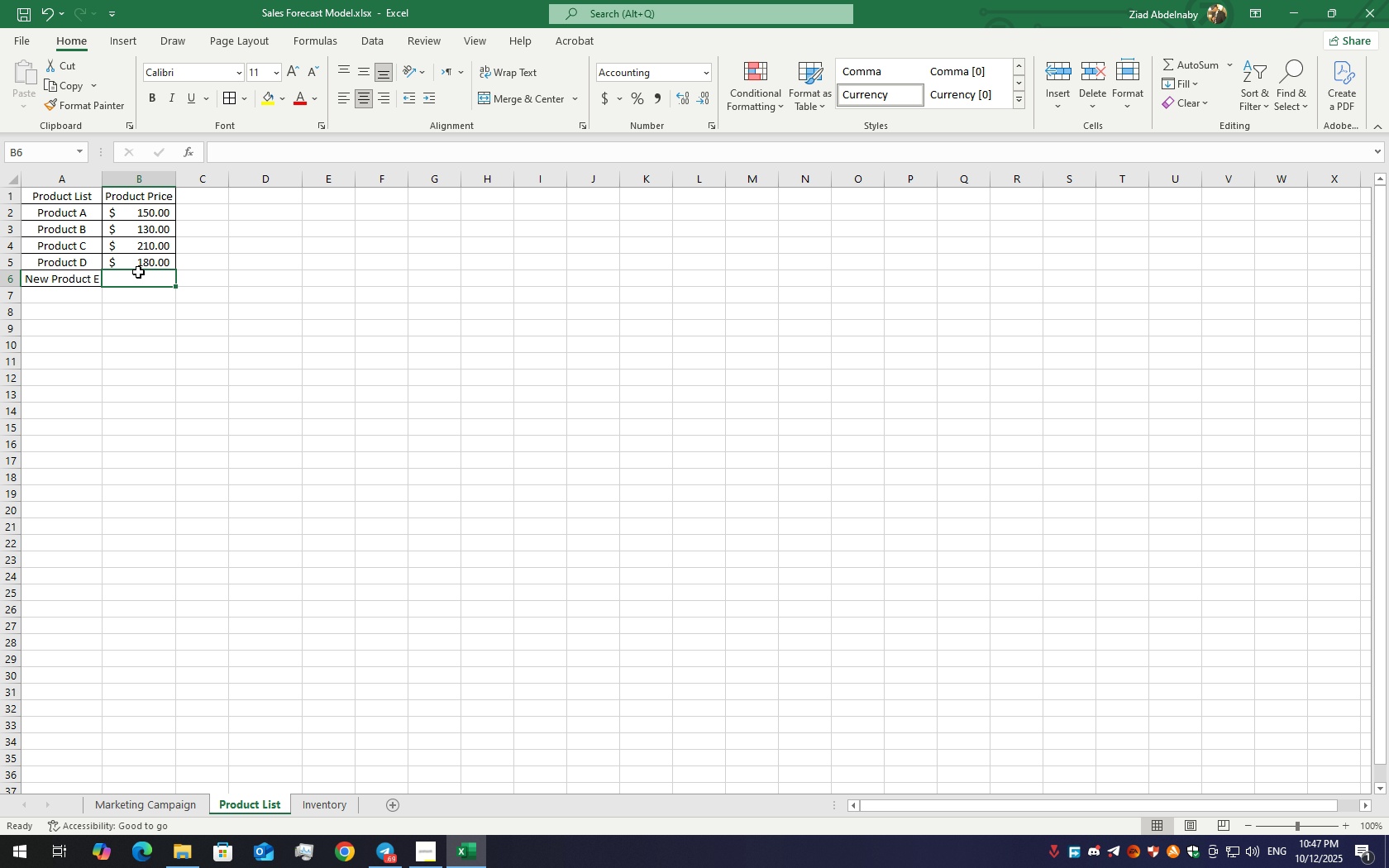 
double_click([146, 284])
 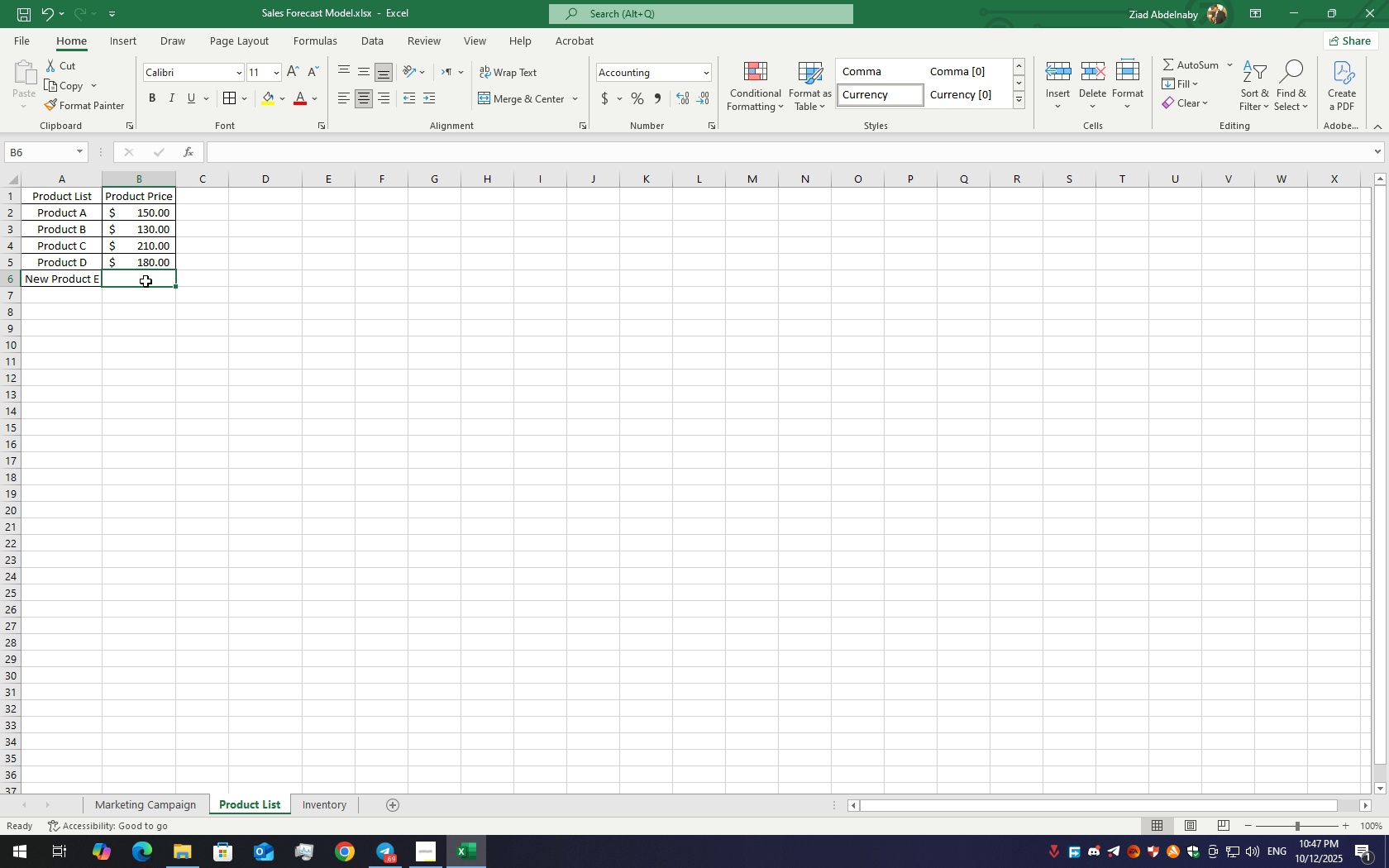 
triple_click([146, 281])
 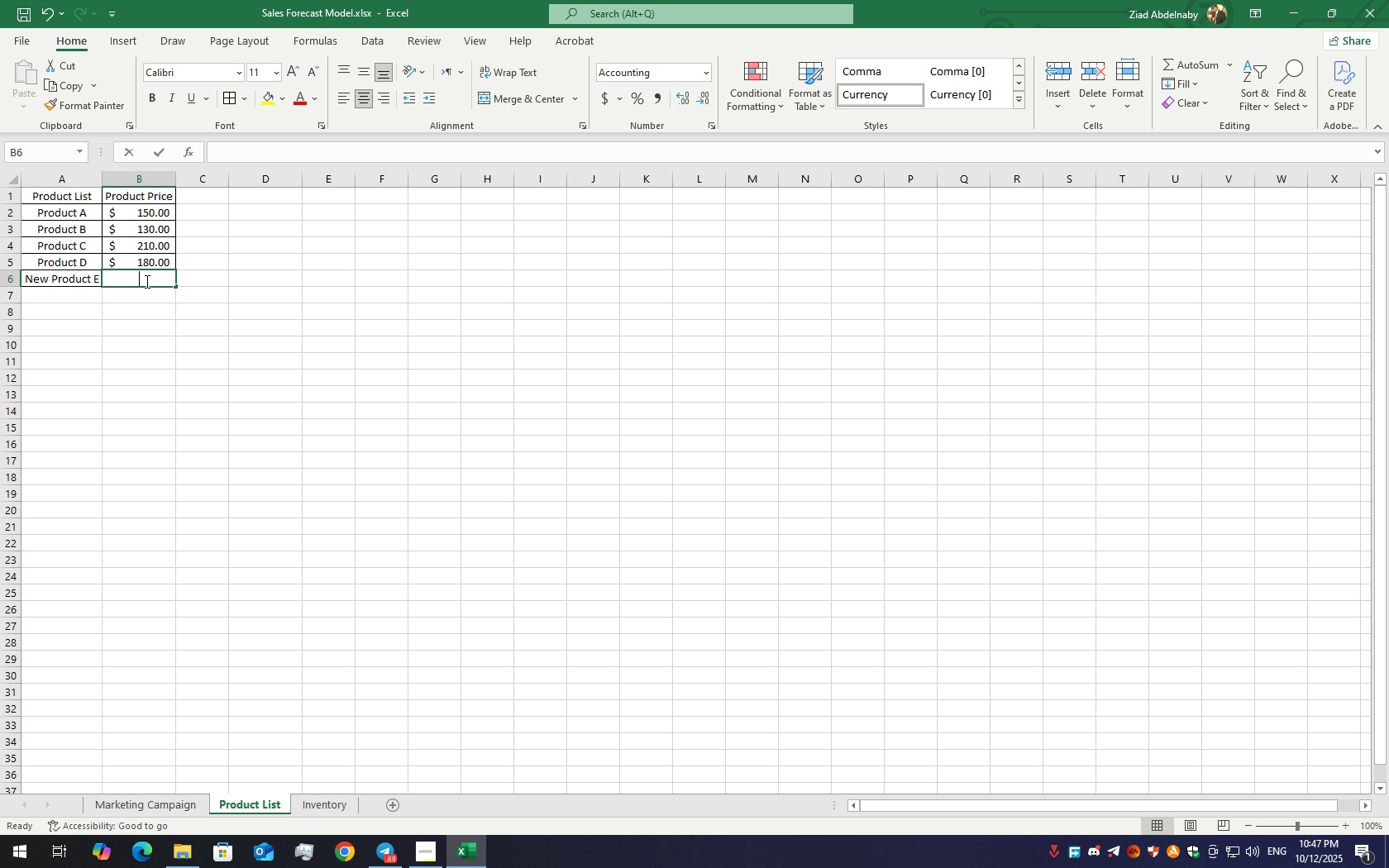 
triple_click([146, 281])
 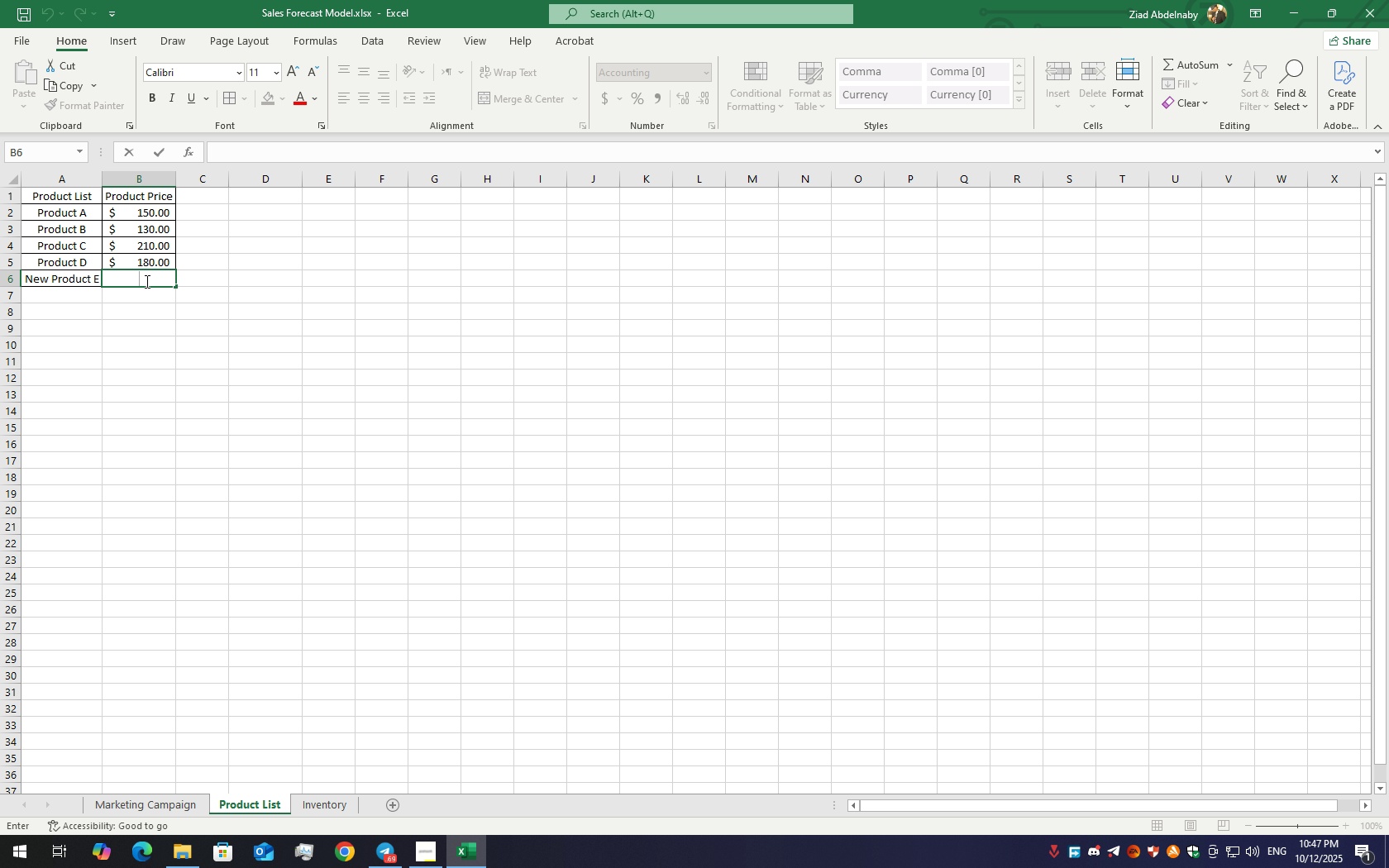 
type(249)
key(Backspace)
type(0)
 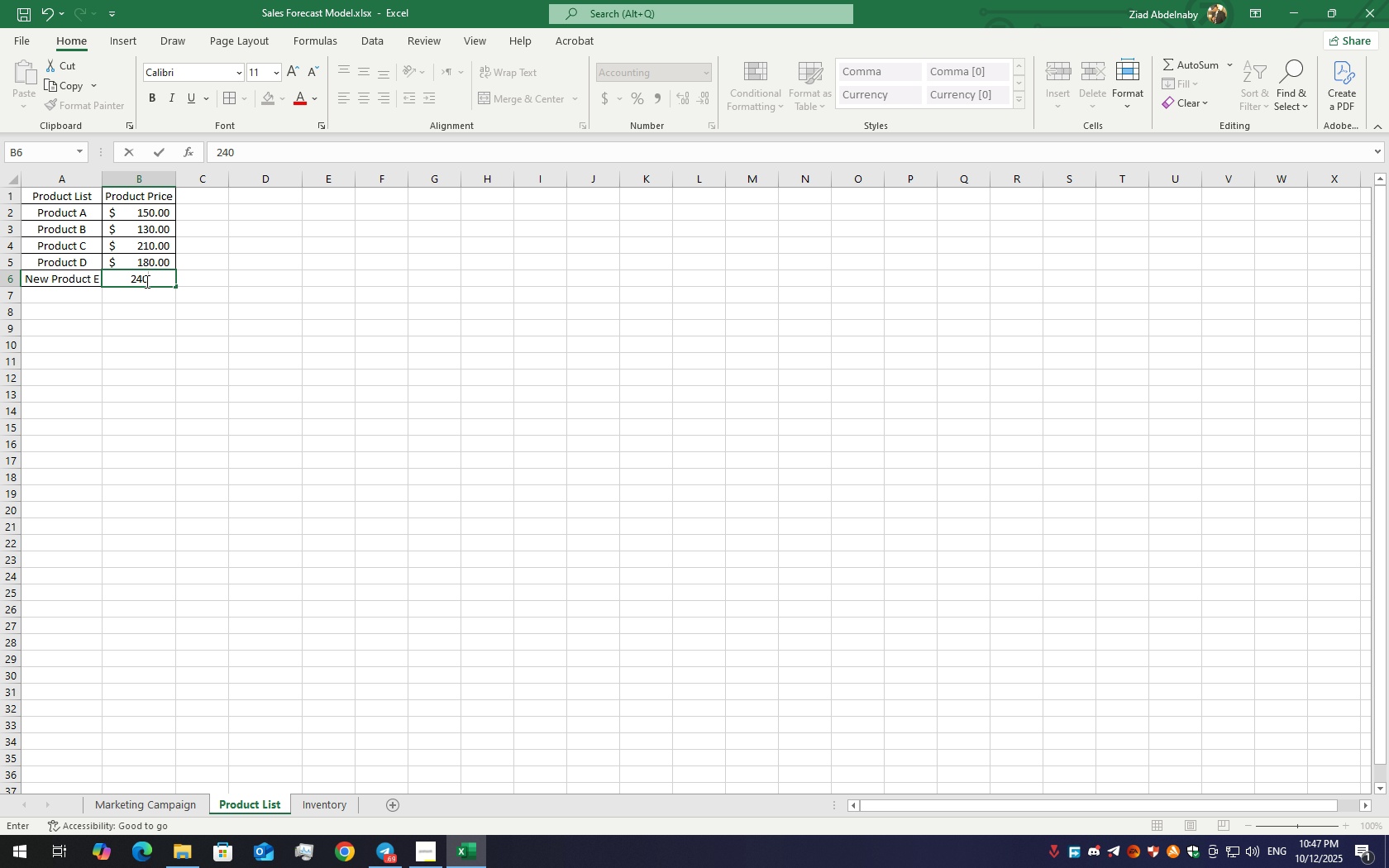 
key(Backspace)
 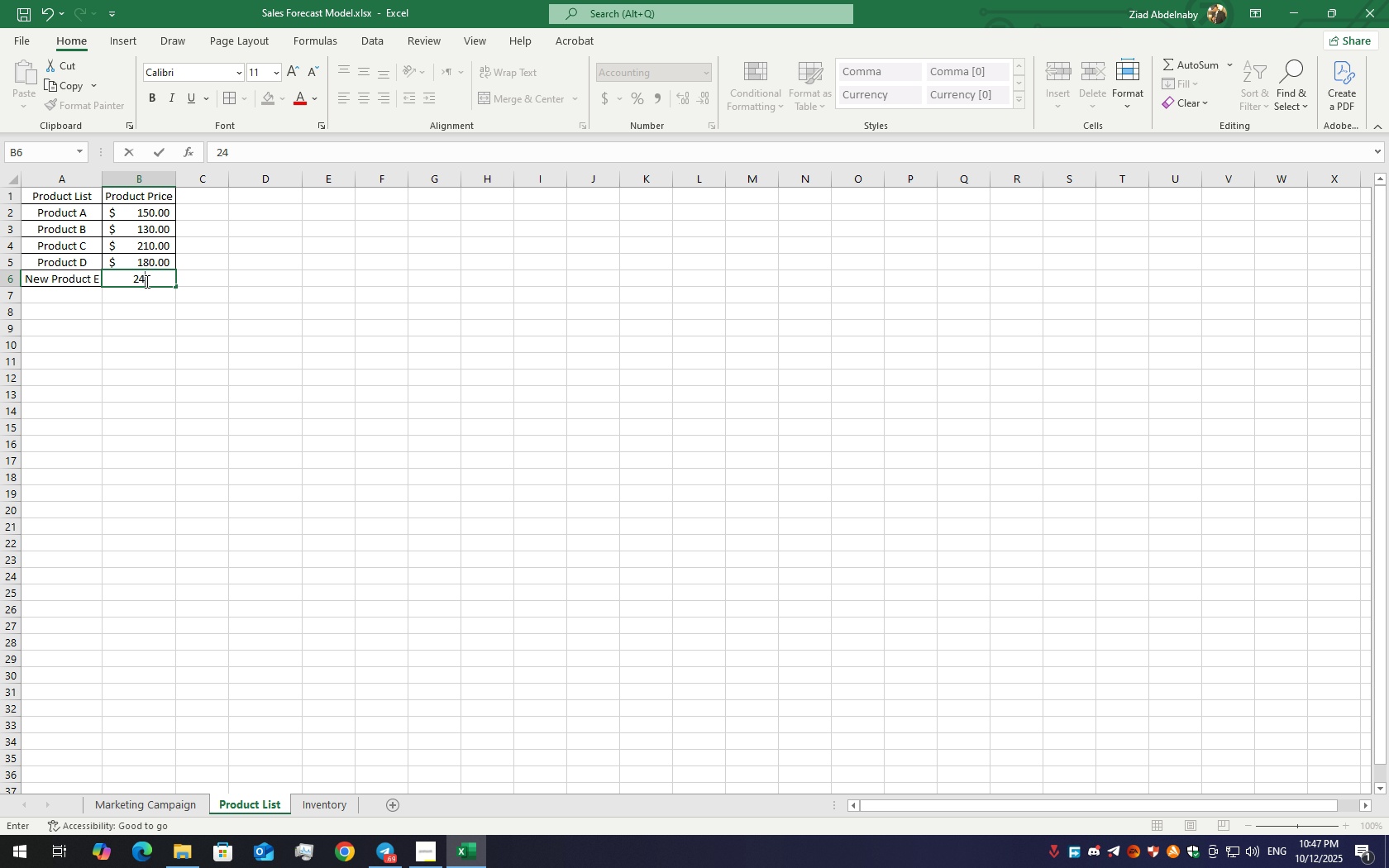 
key(Backspace)
 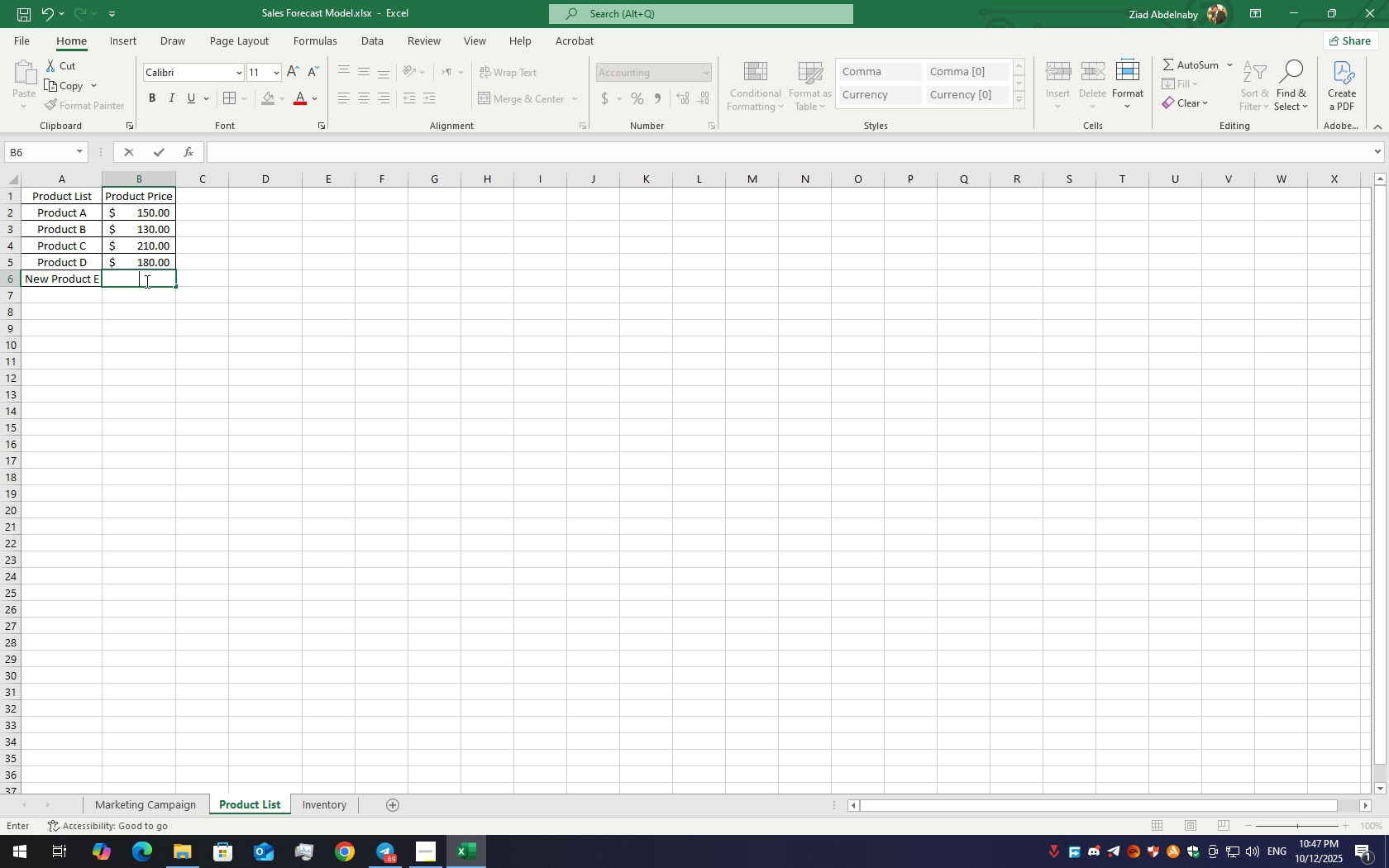 
key(Backspace)
 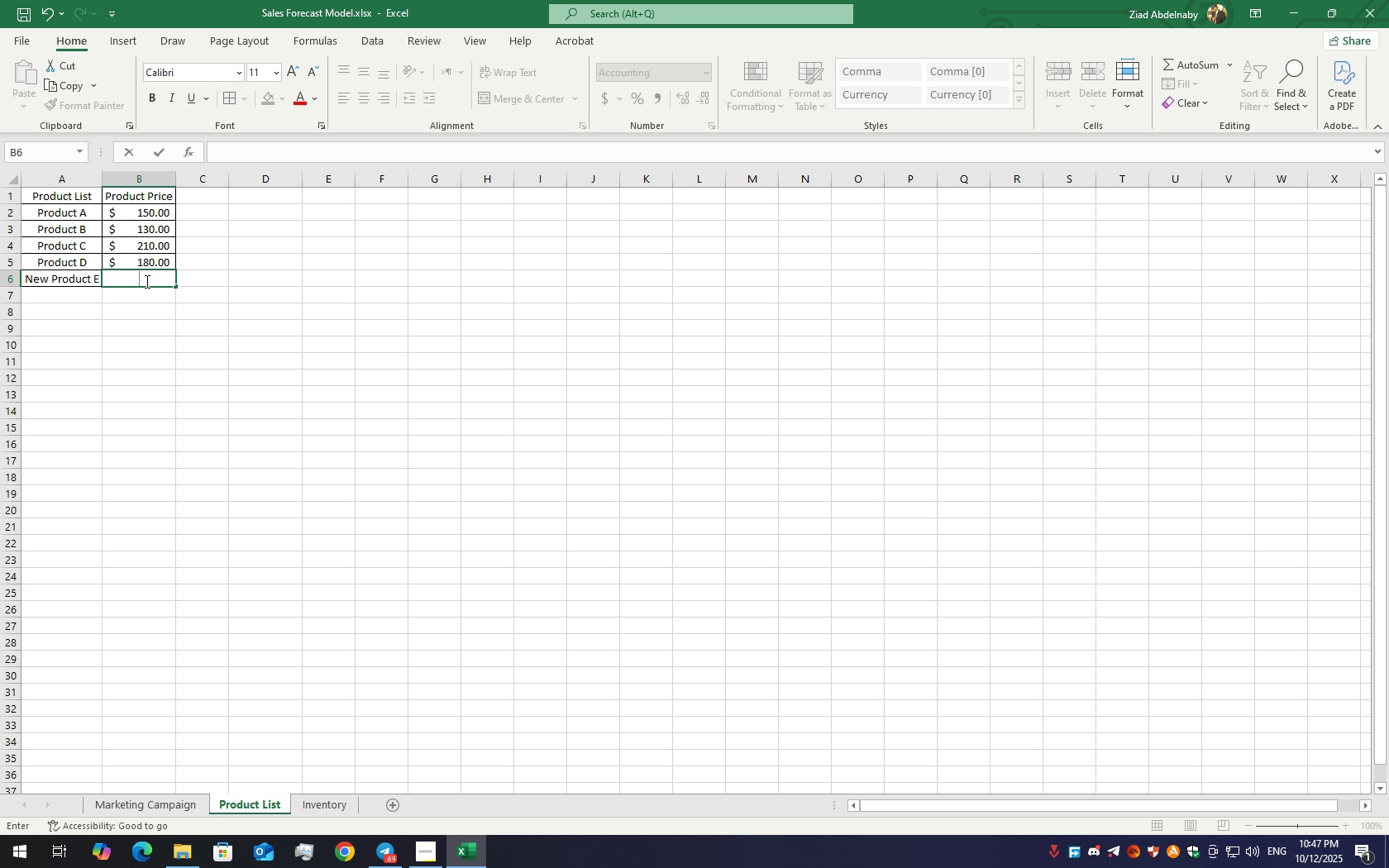 
key(Enter)
 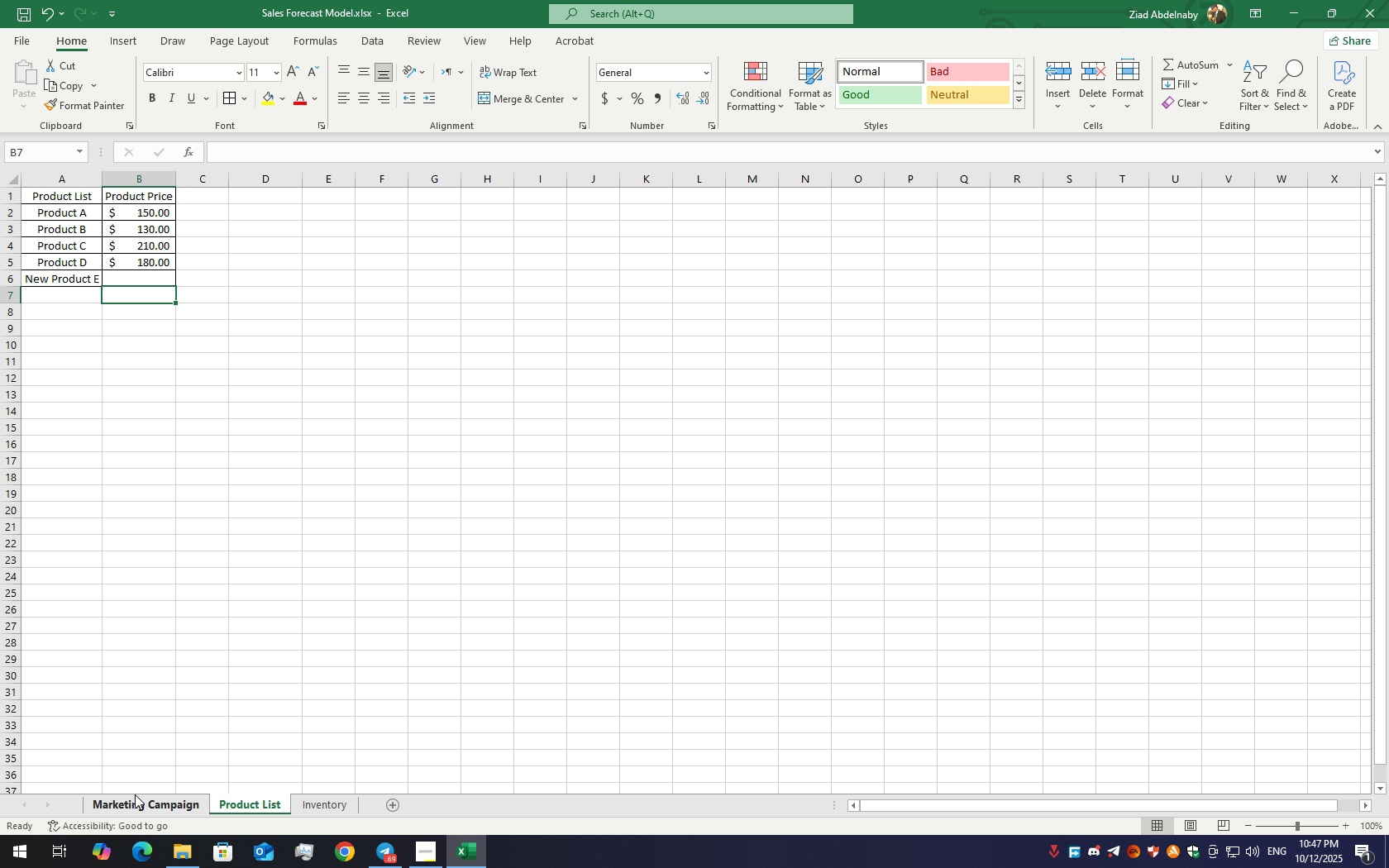 
left_click([136, 794])
 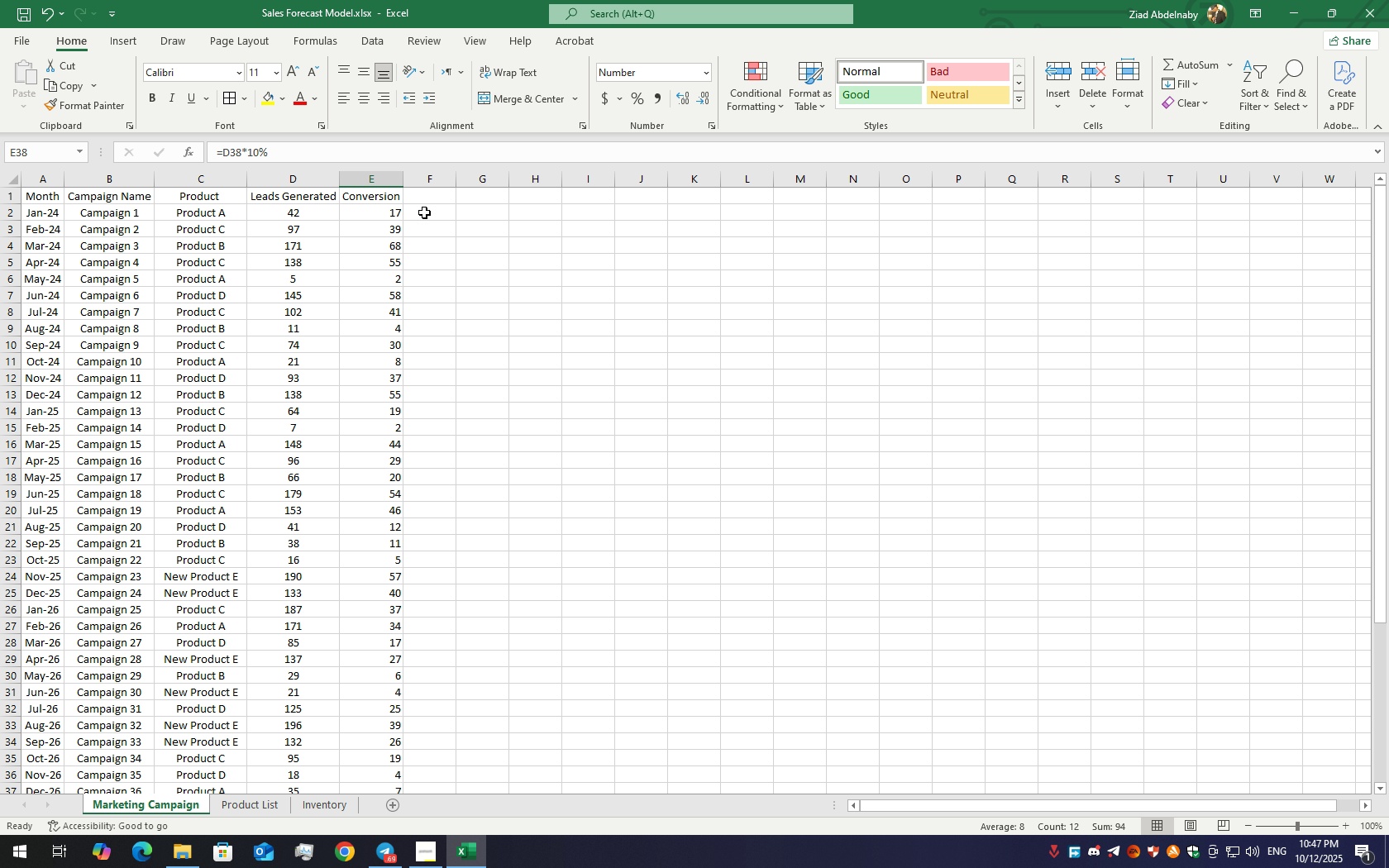 
wait(18.16)
 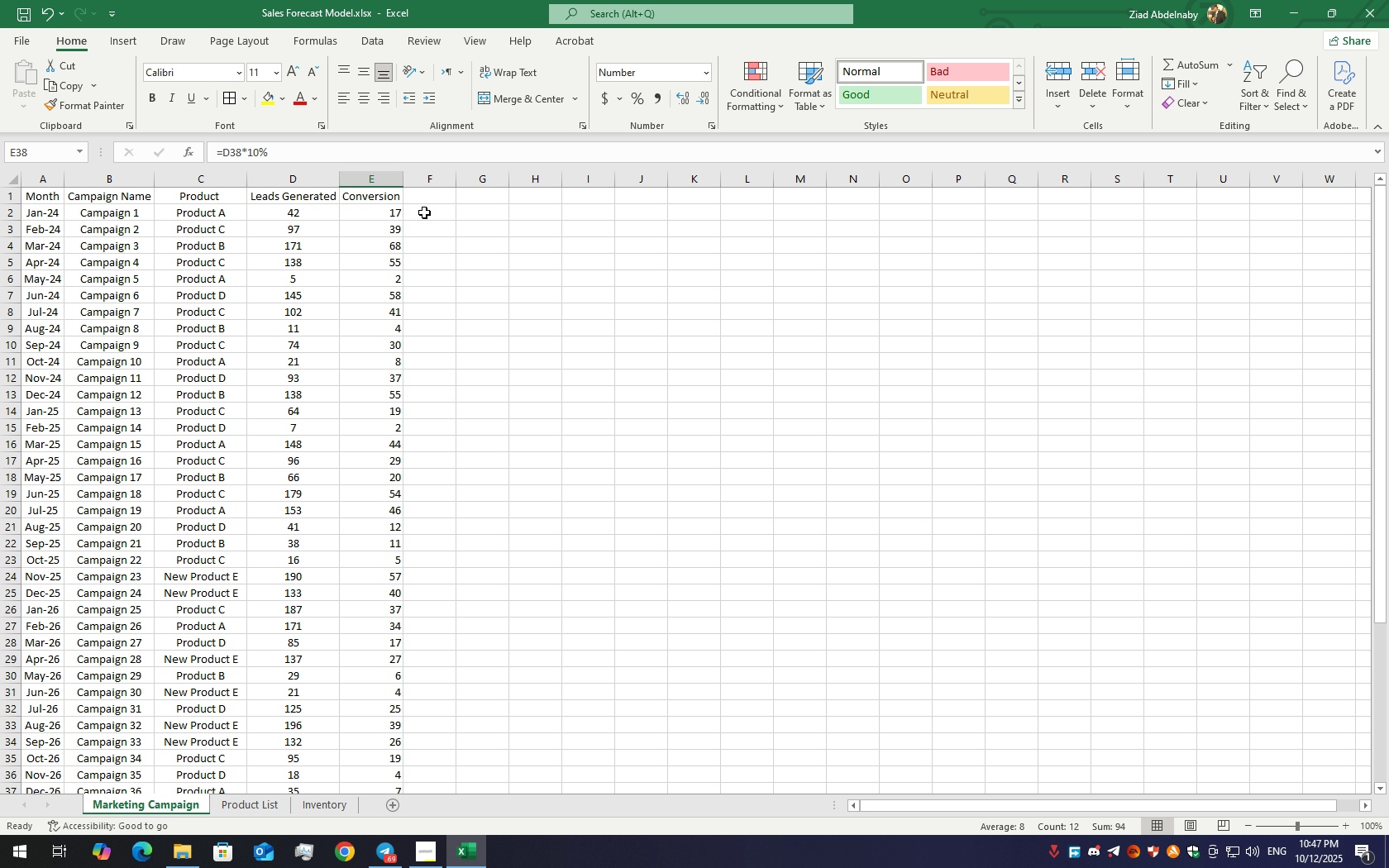 
double_click([442, 200])
 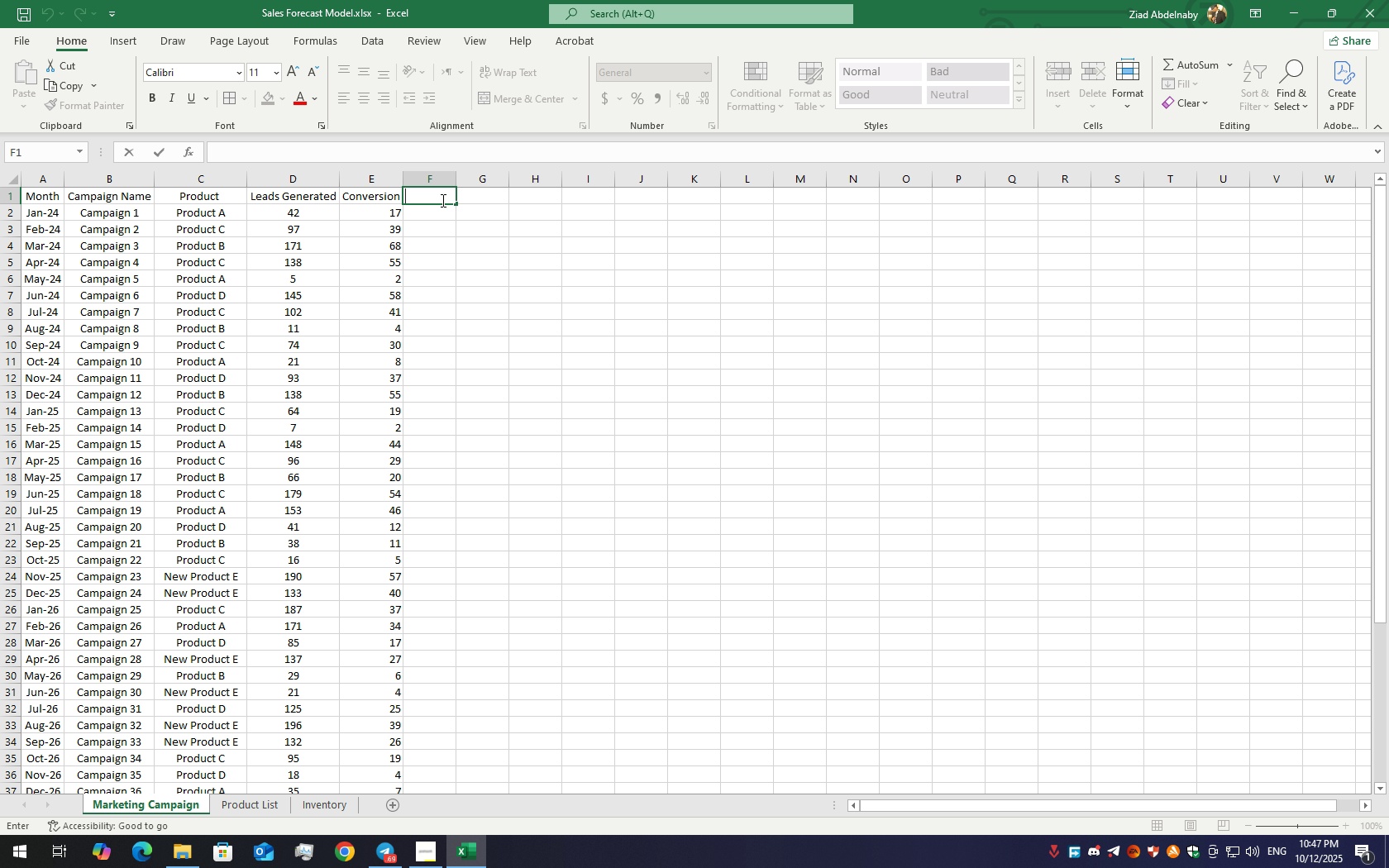 
type(Sales)
 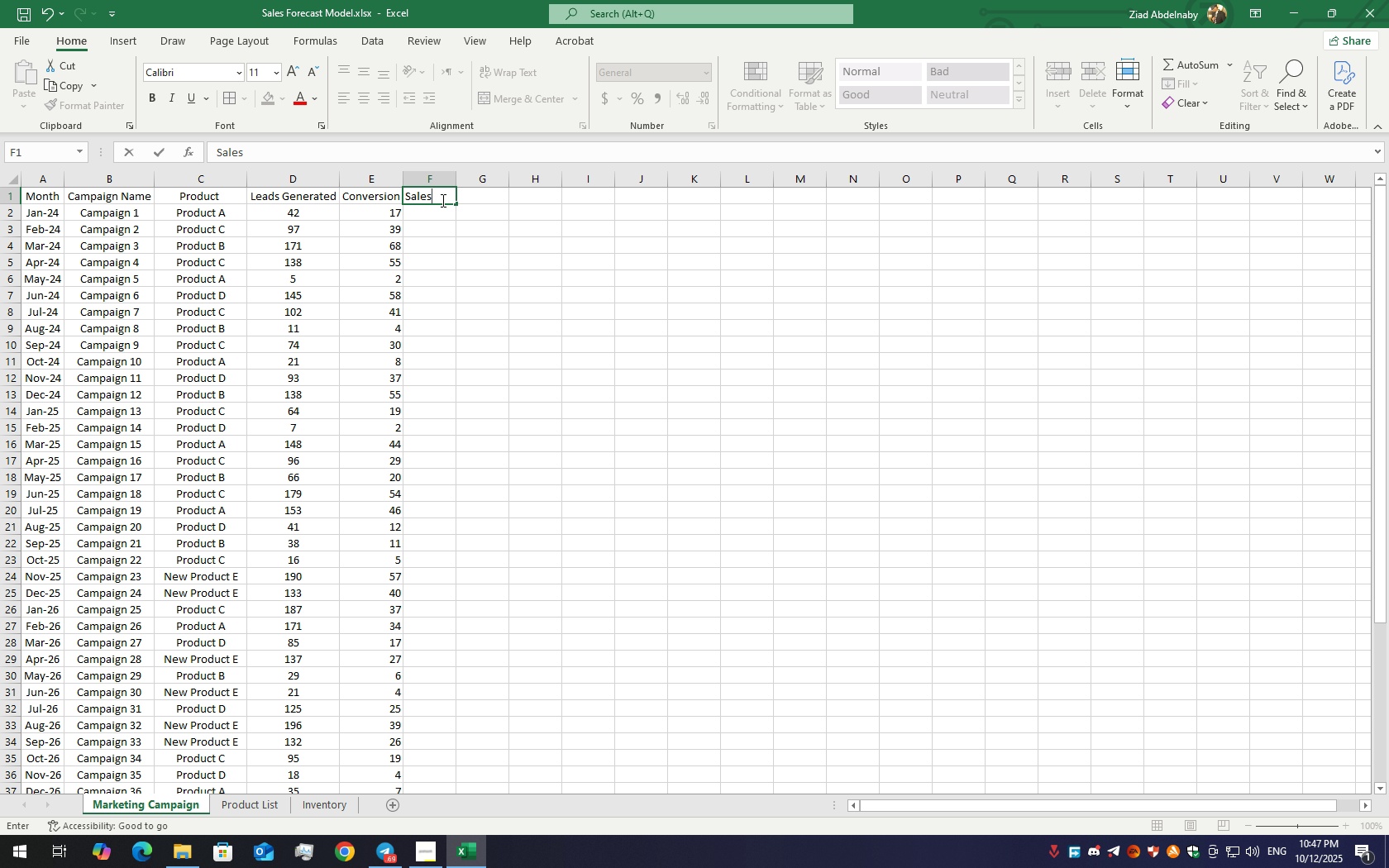 
key(Enter)
 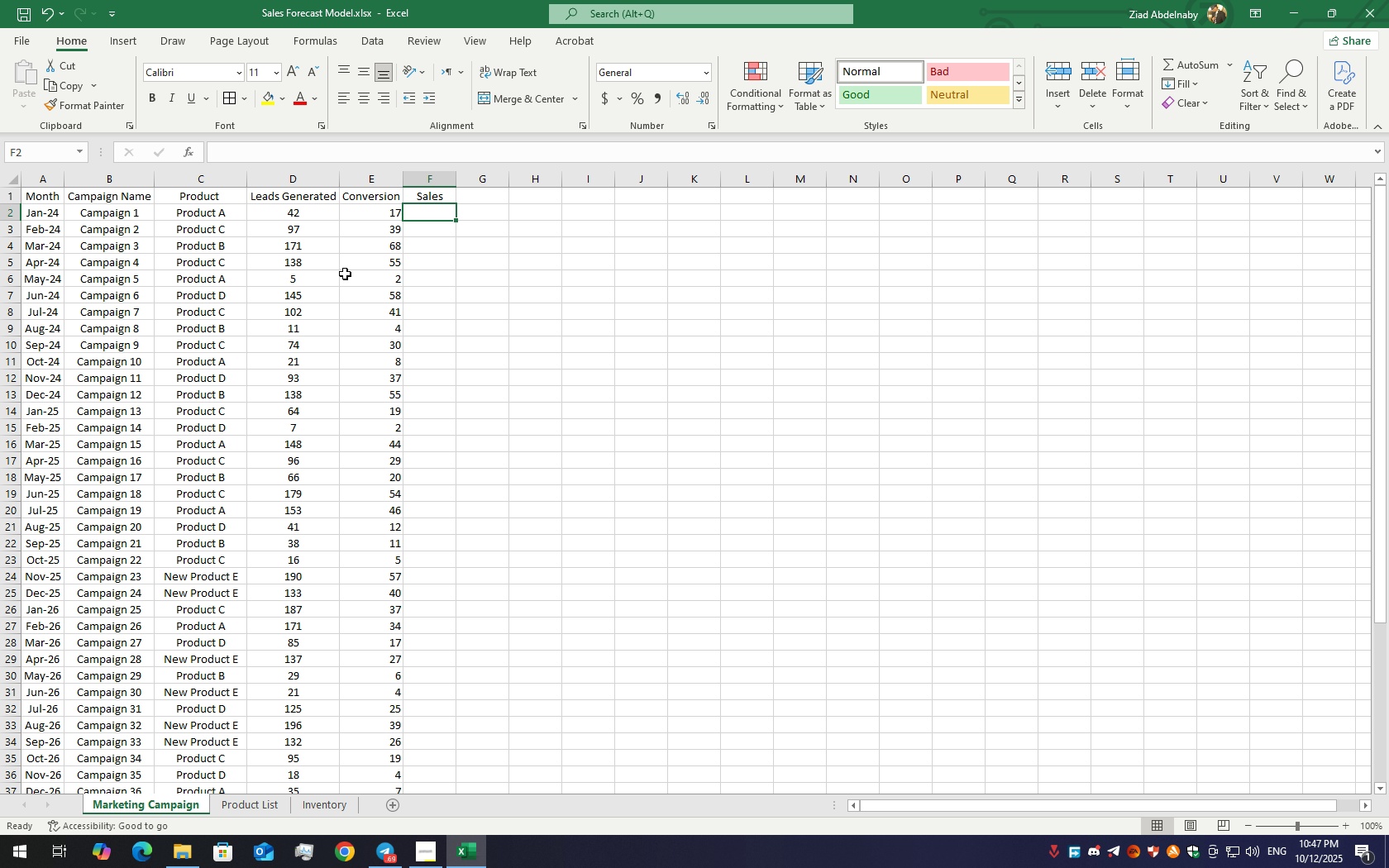 
left_click_drag(start_coordinate=[365, 213], to_coordinate=[388, 746])
 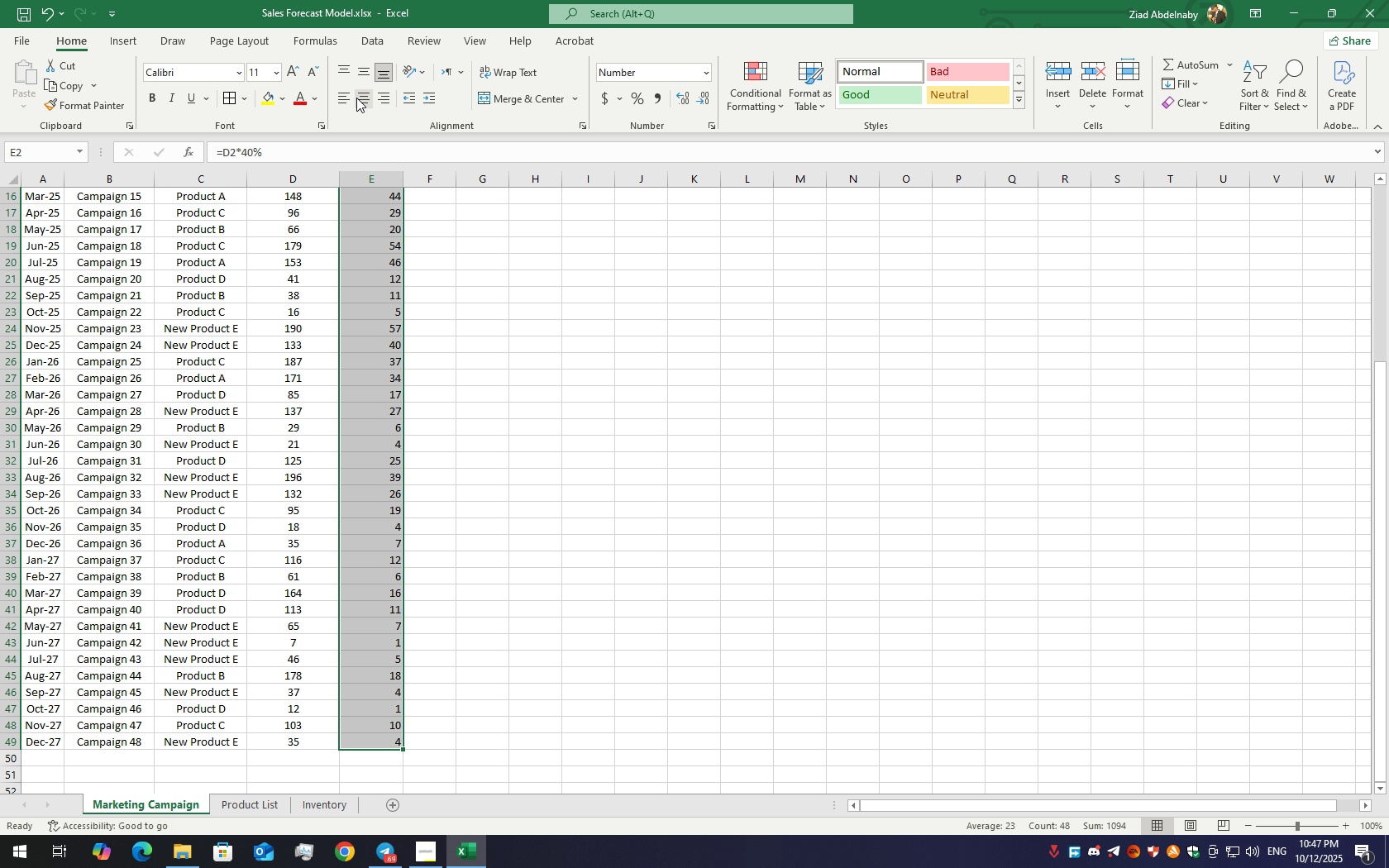 
left_click([356, 98])
 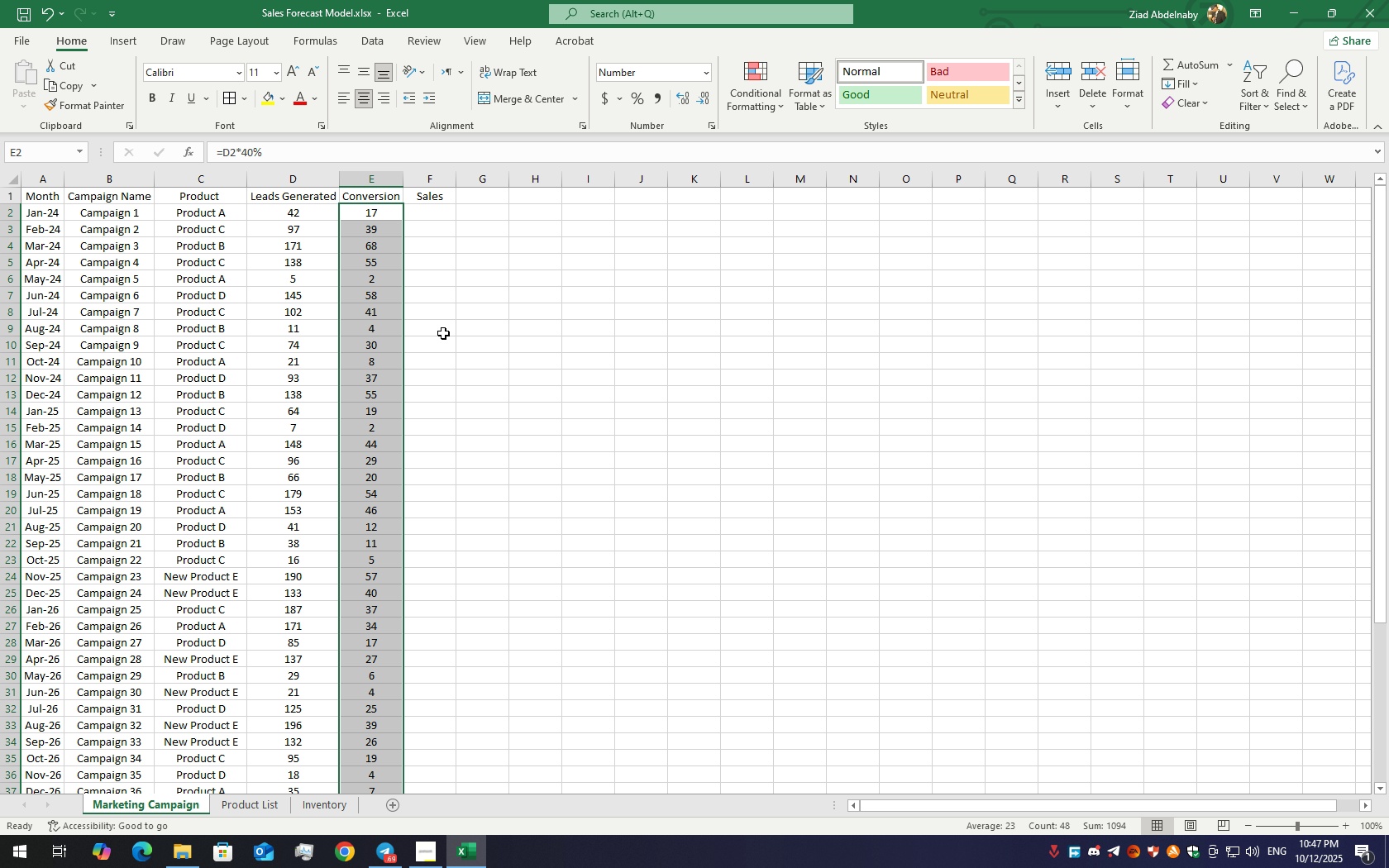 
scroll: coordinate [444, 333], scroll_direction: up, amount: 3.0
 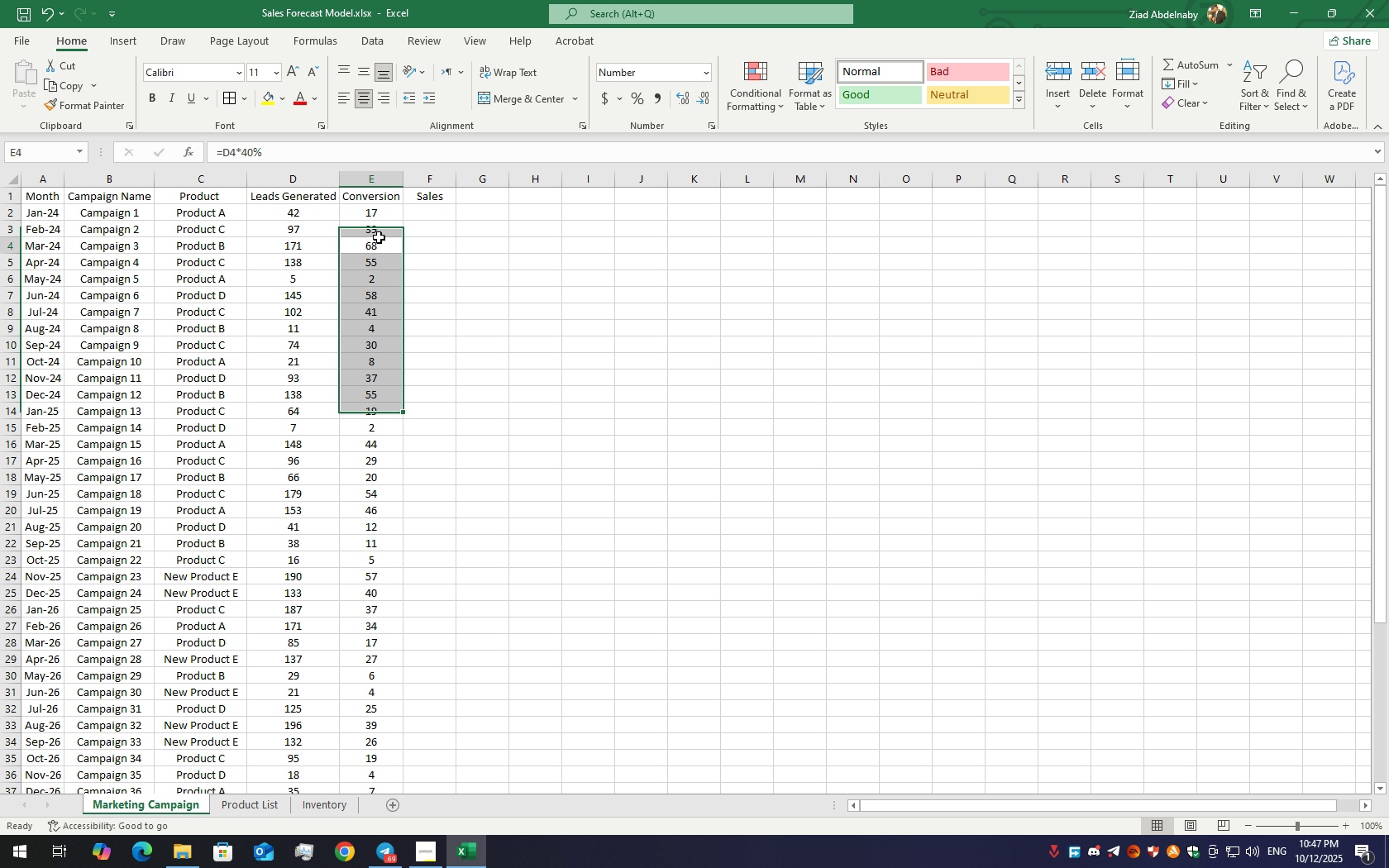 
left_click([379, 237])
 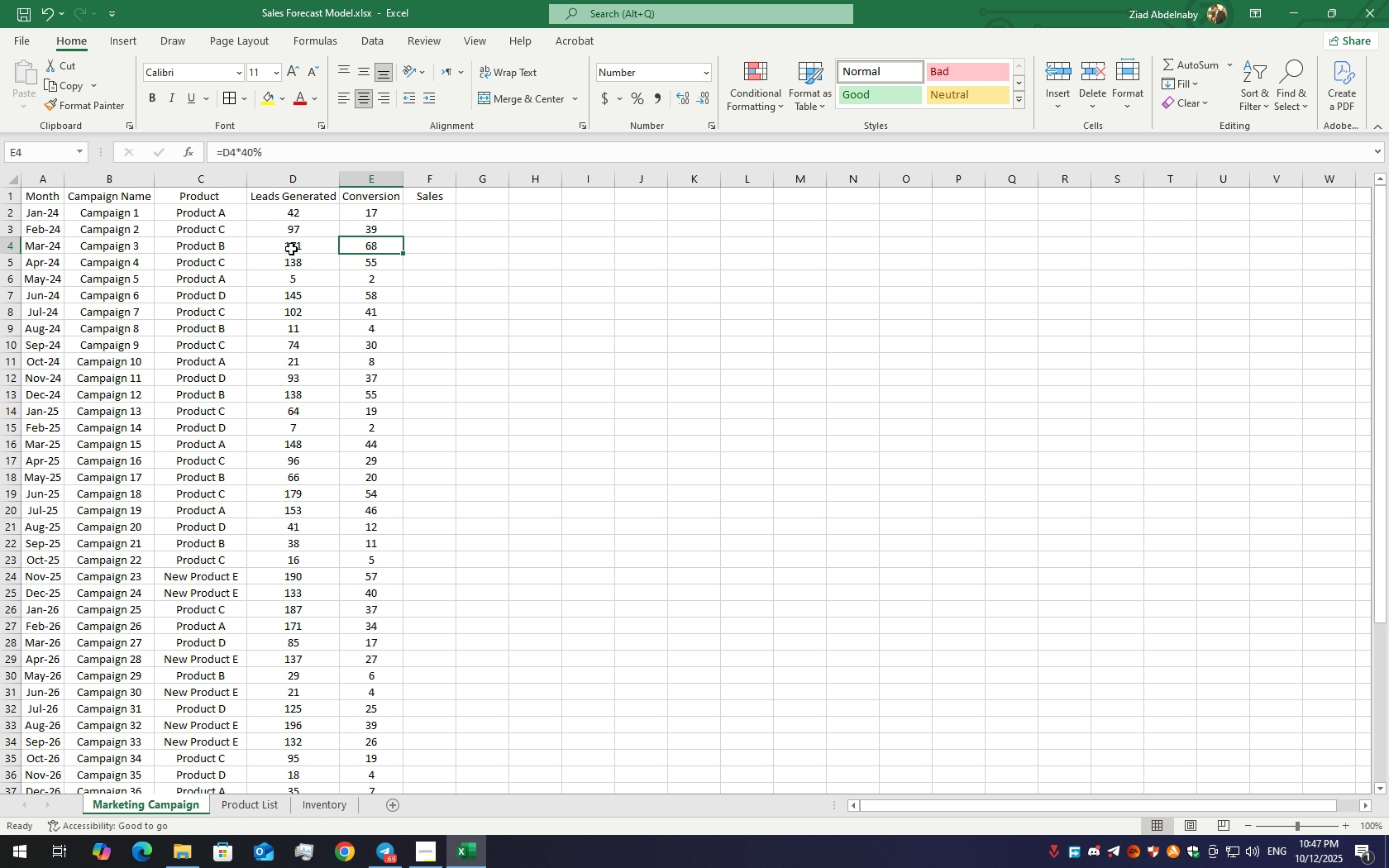 
wait(9.58)
 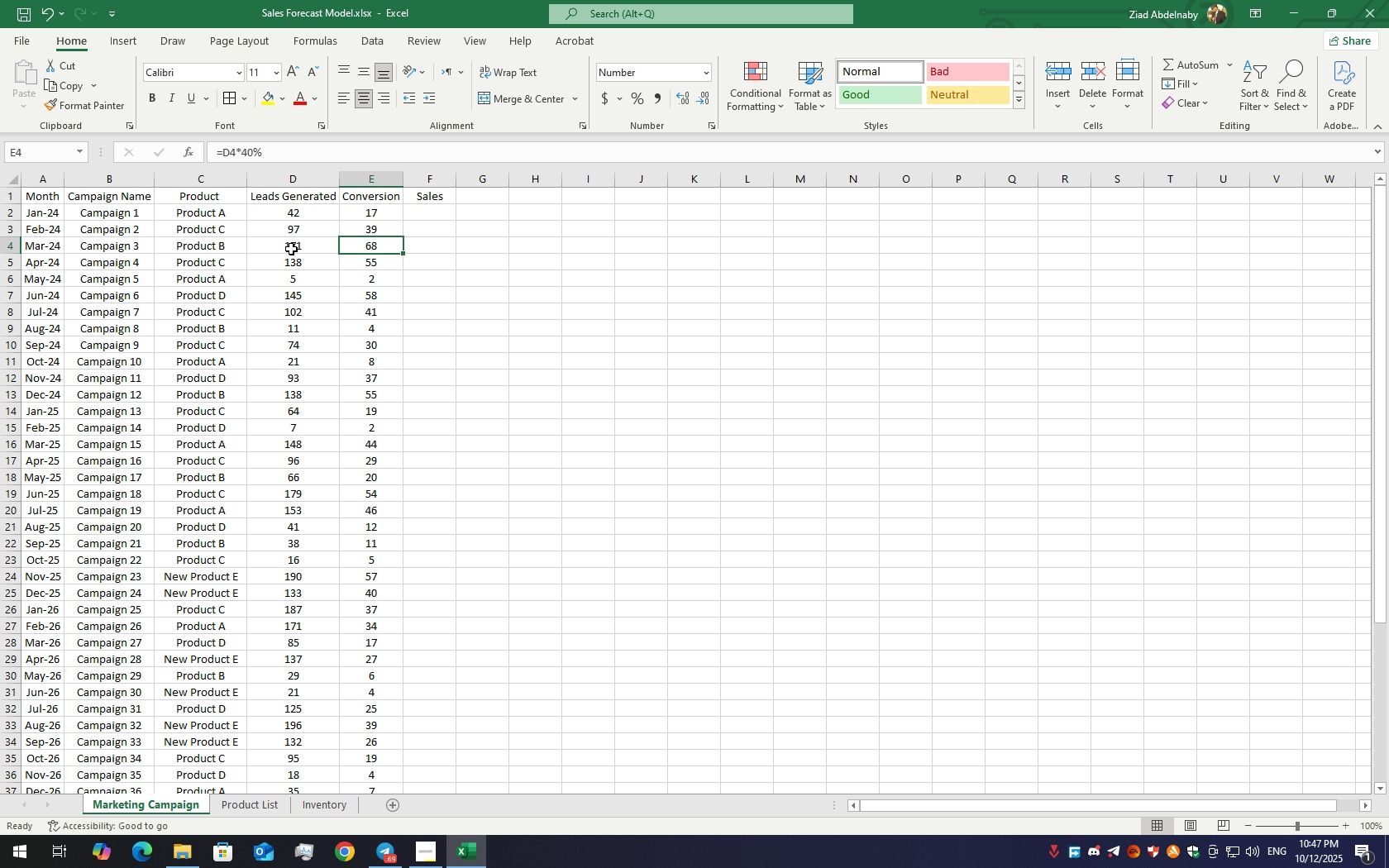 
mouse_move([378, 241])
 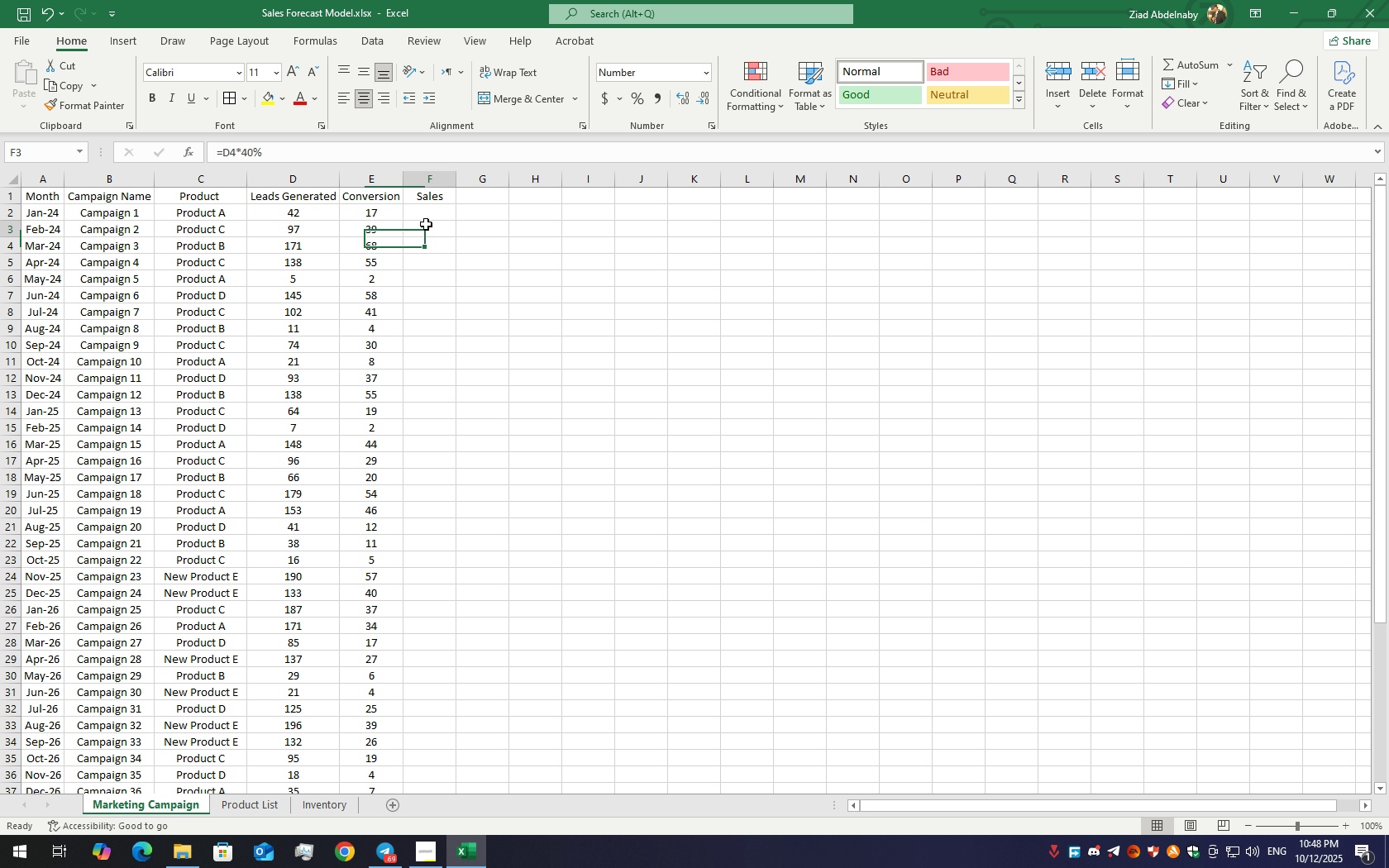 
left_click([426, 224])
 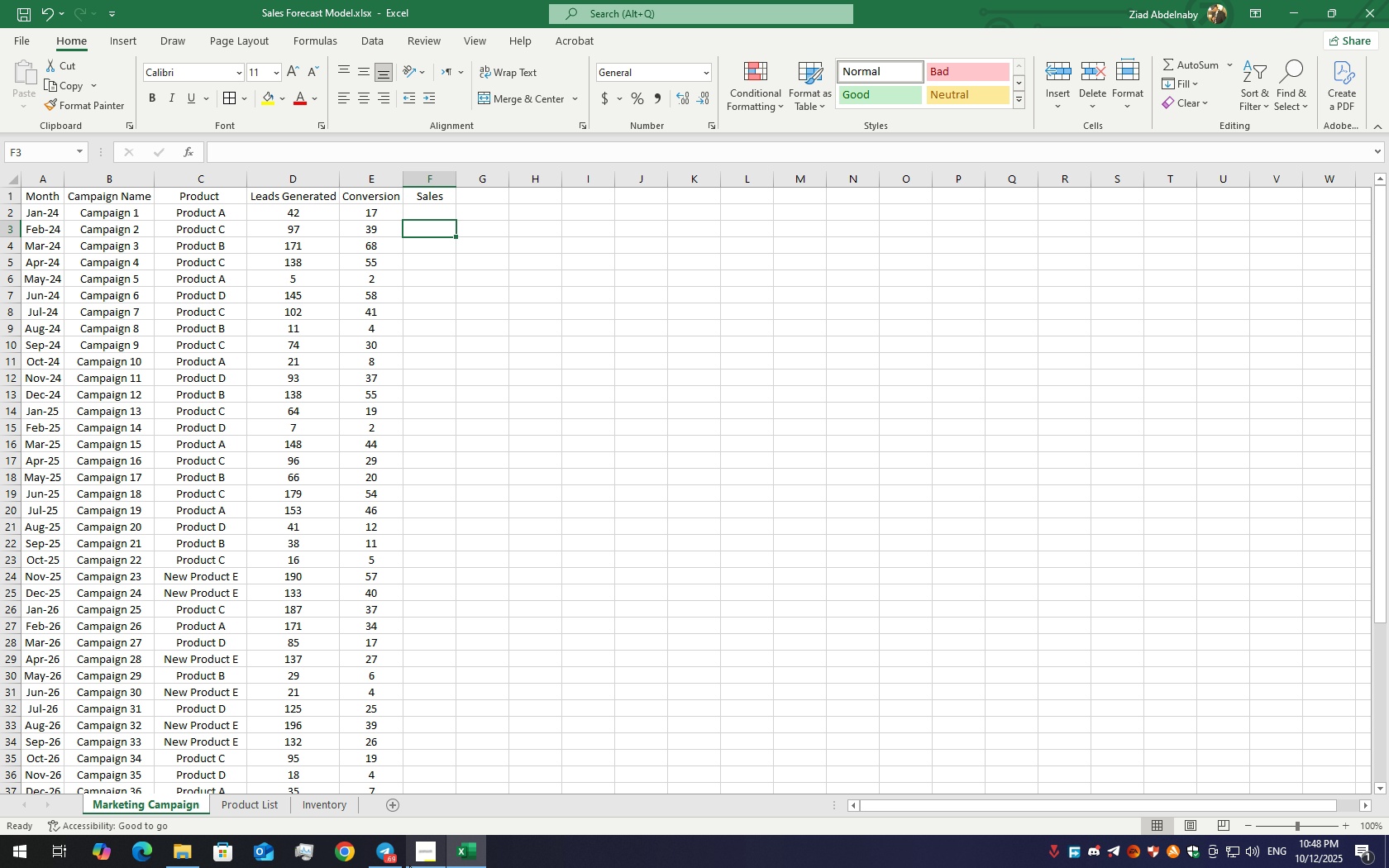 
left_click([413, 864])